 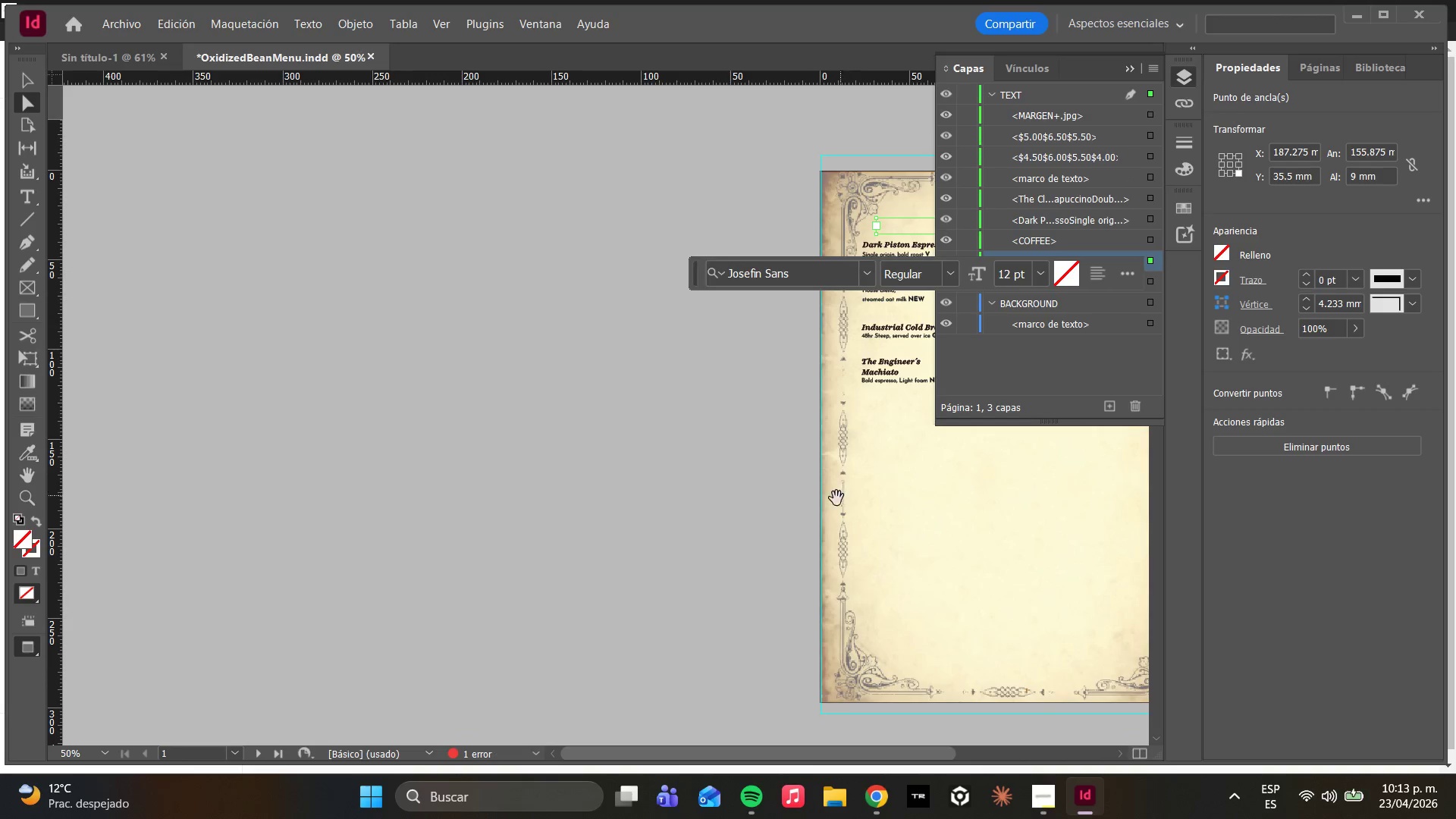 
left_click_drag(start_coordinate=[785, 752], to_coordinate=[896, 770])
 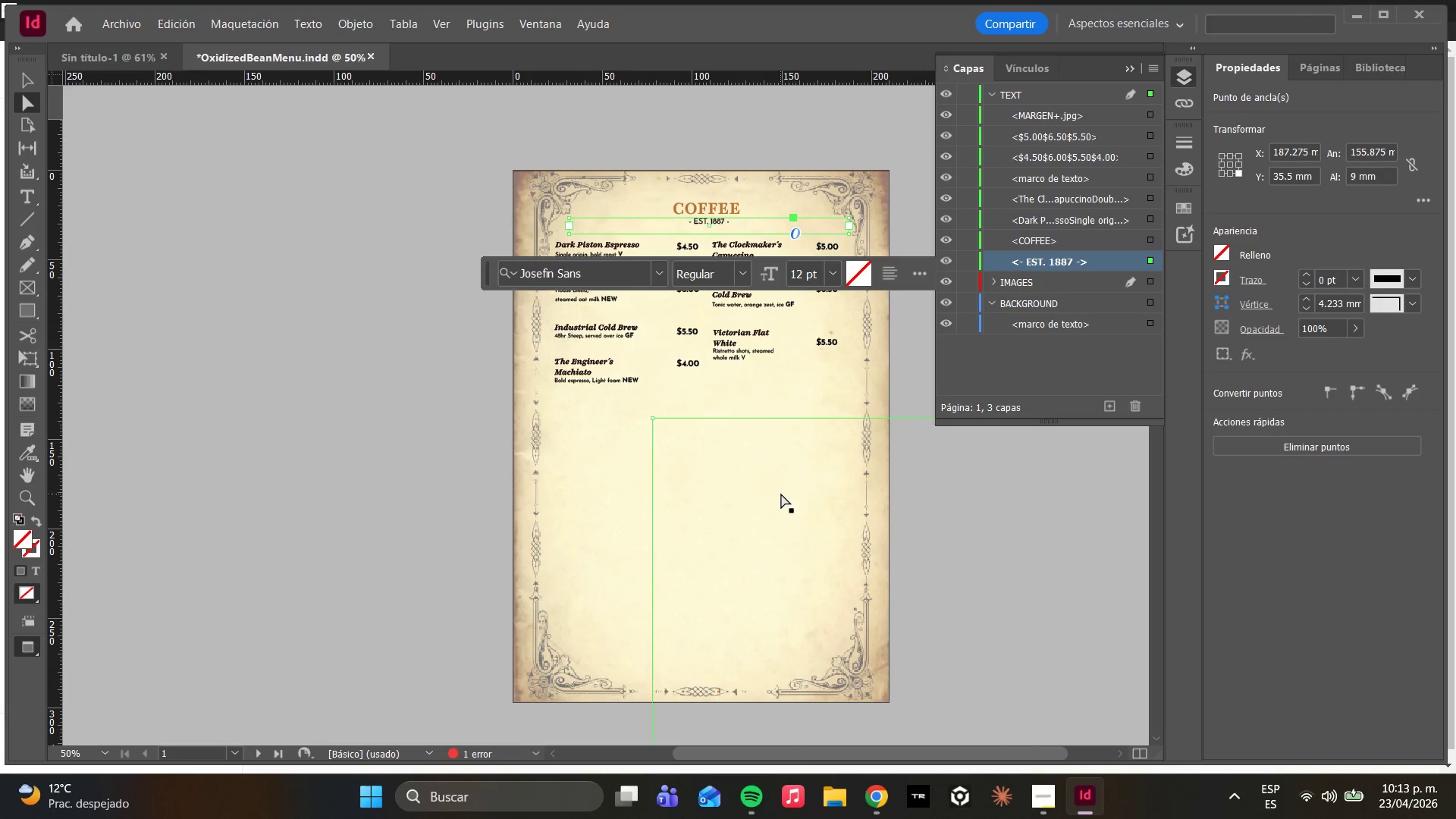 
hold_key(key=AltLeft, duration=0.33)
scroll: coordinate [728, 441], scroll_direction: up, amount: 2.0
 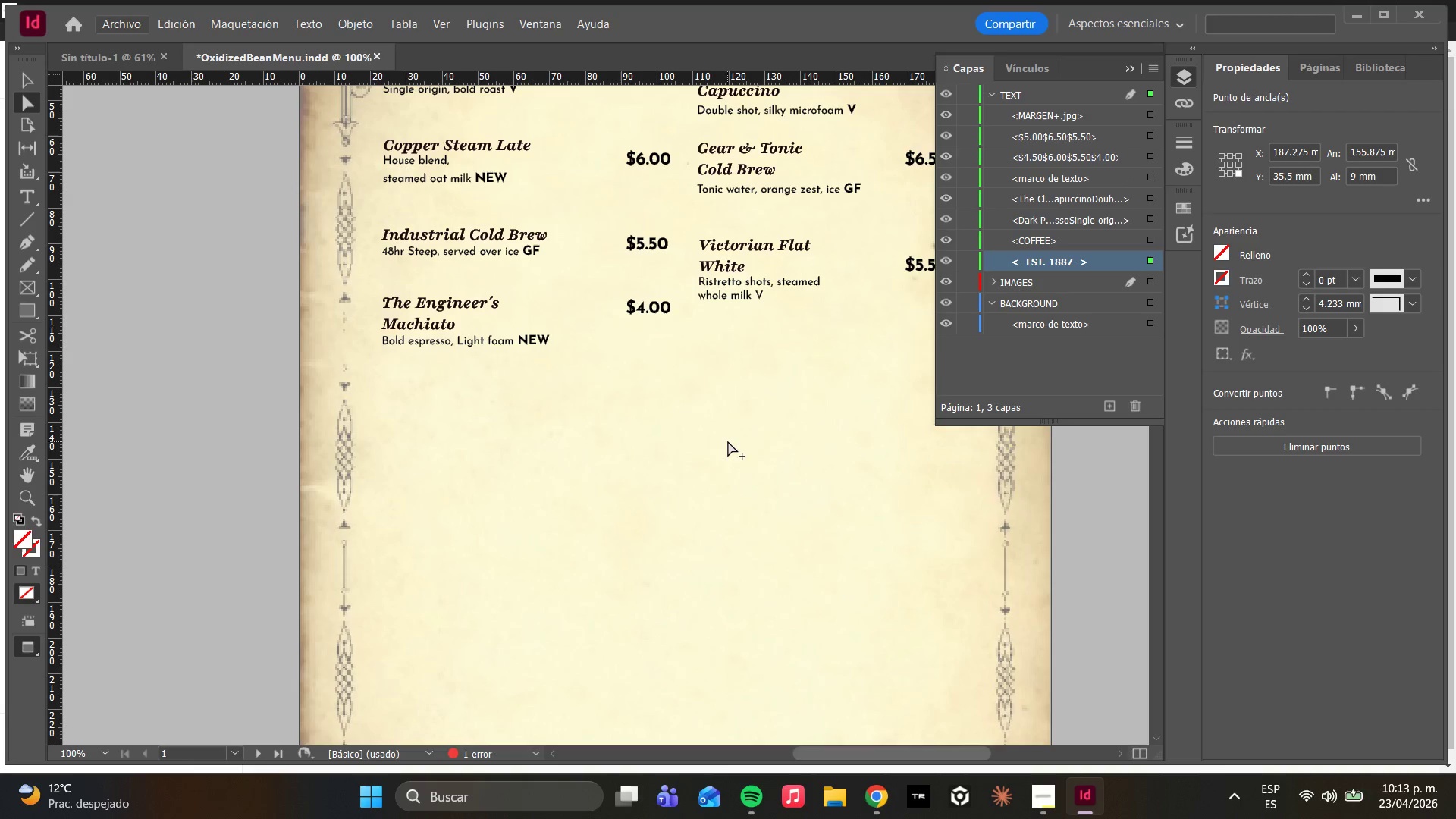 
hold_key(key=AltLeft, duration=0.8)
 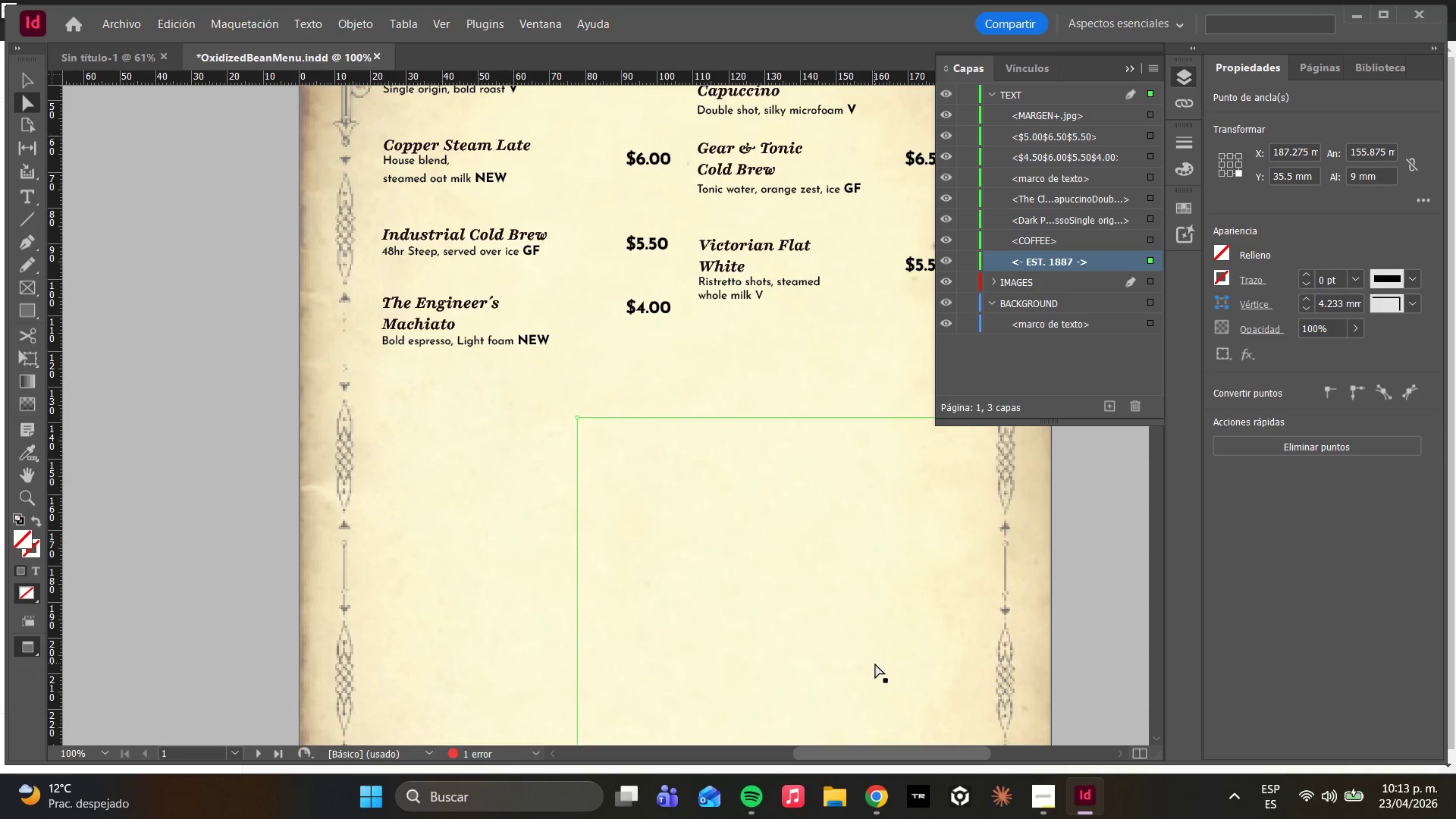 
wait(28.5)
 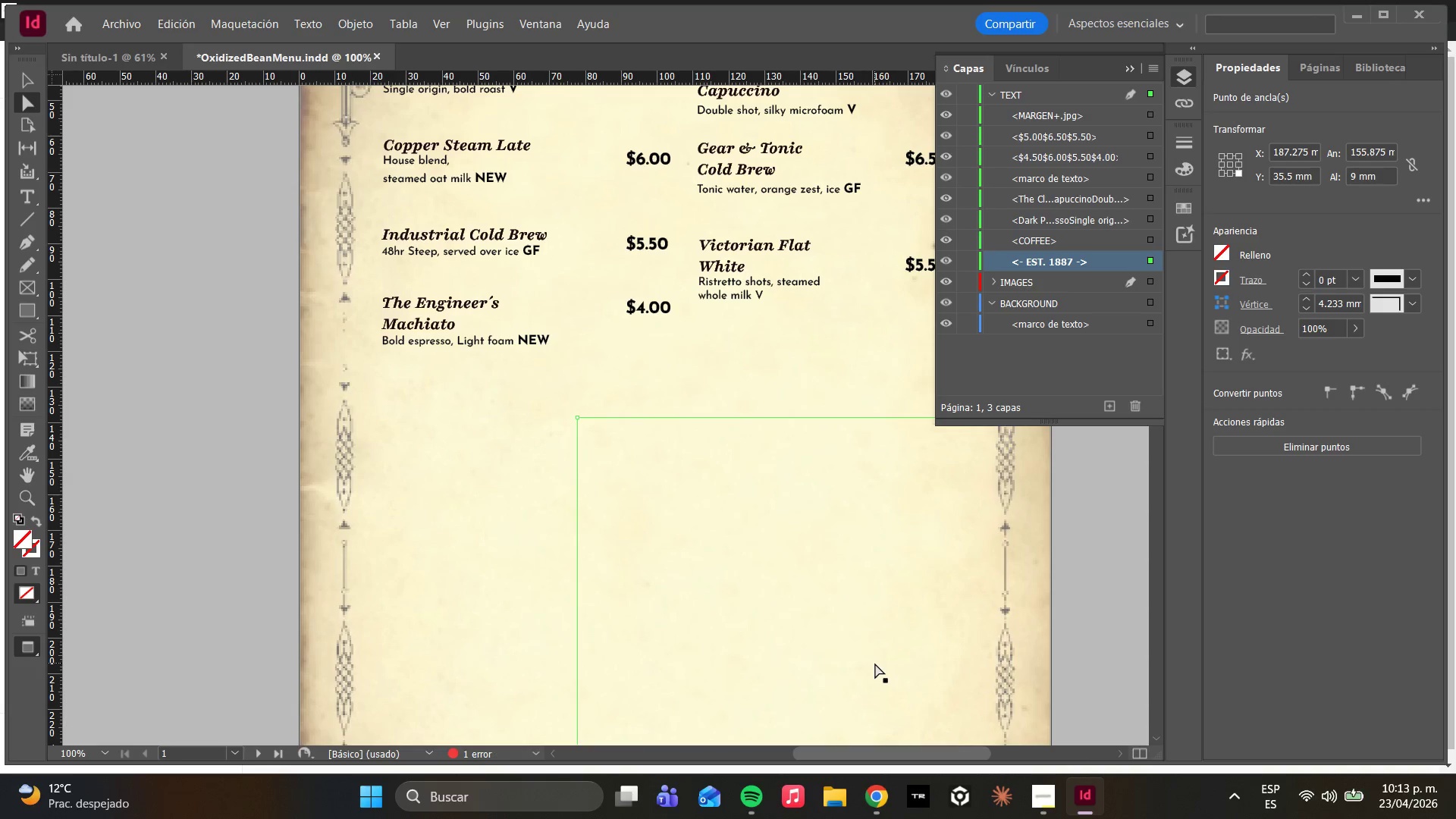 
left_click([410, 337])
 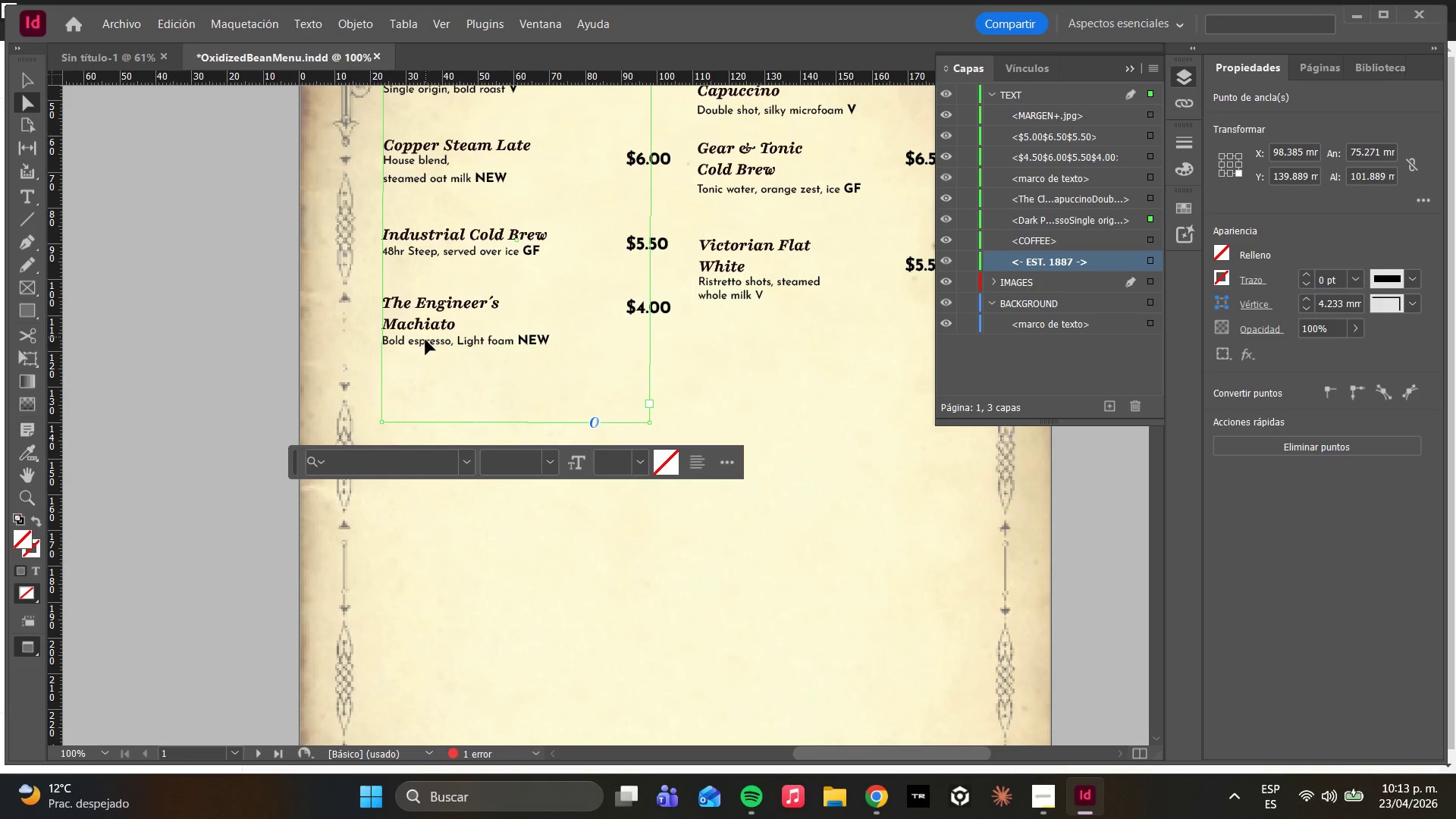 
hold_key(key=AltLeft, duration=2.75)
left_click_drag(start_coordinate=[491, 215], to_coordinate=[492, 536])
 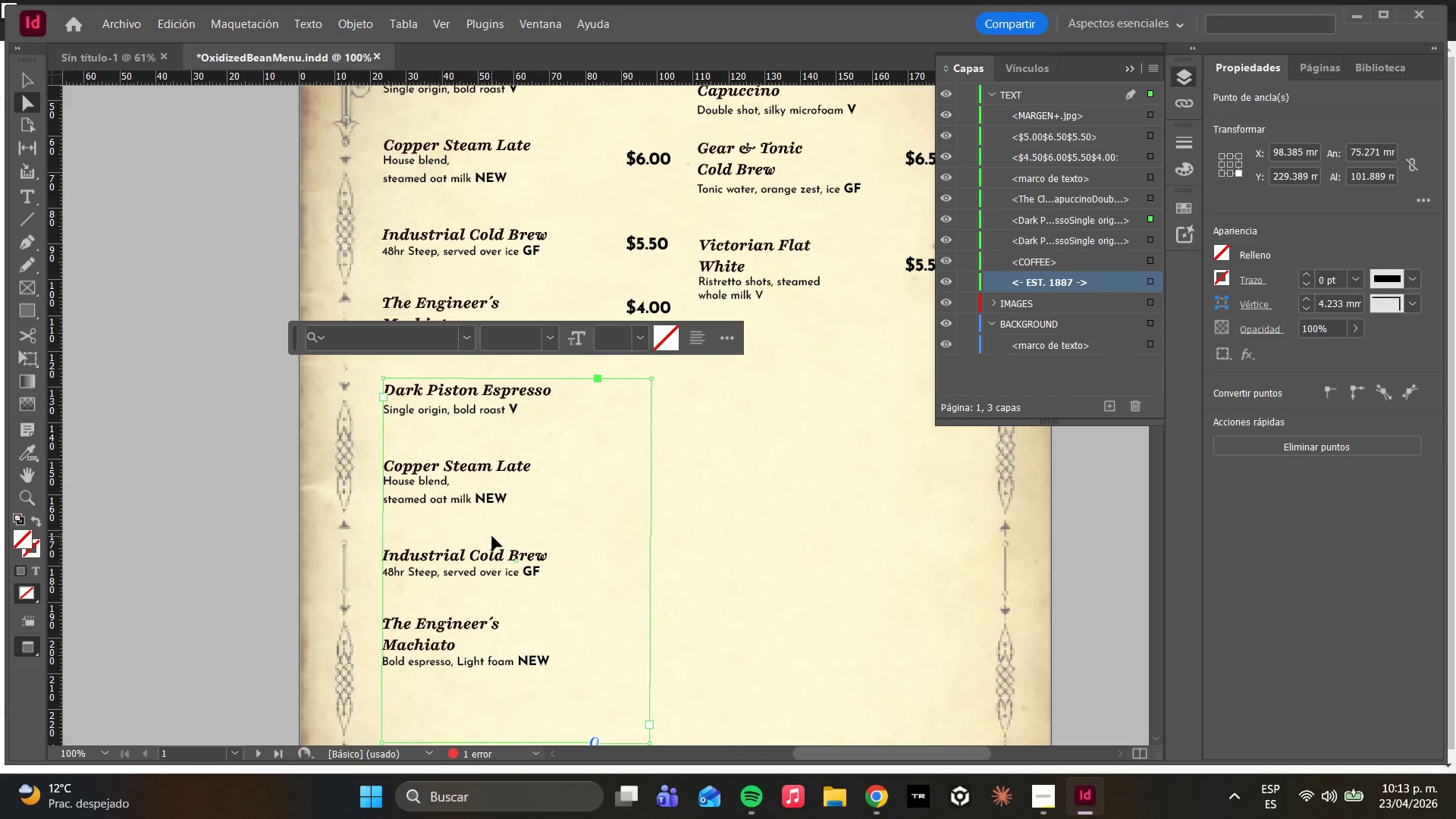 
key(W)
 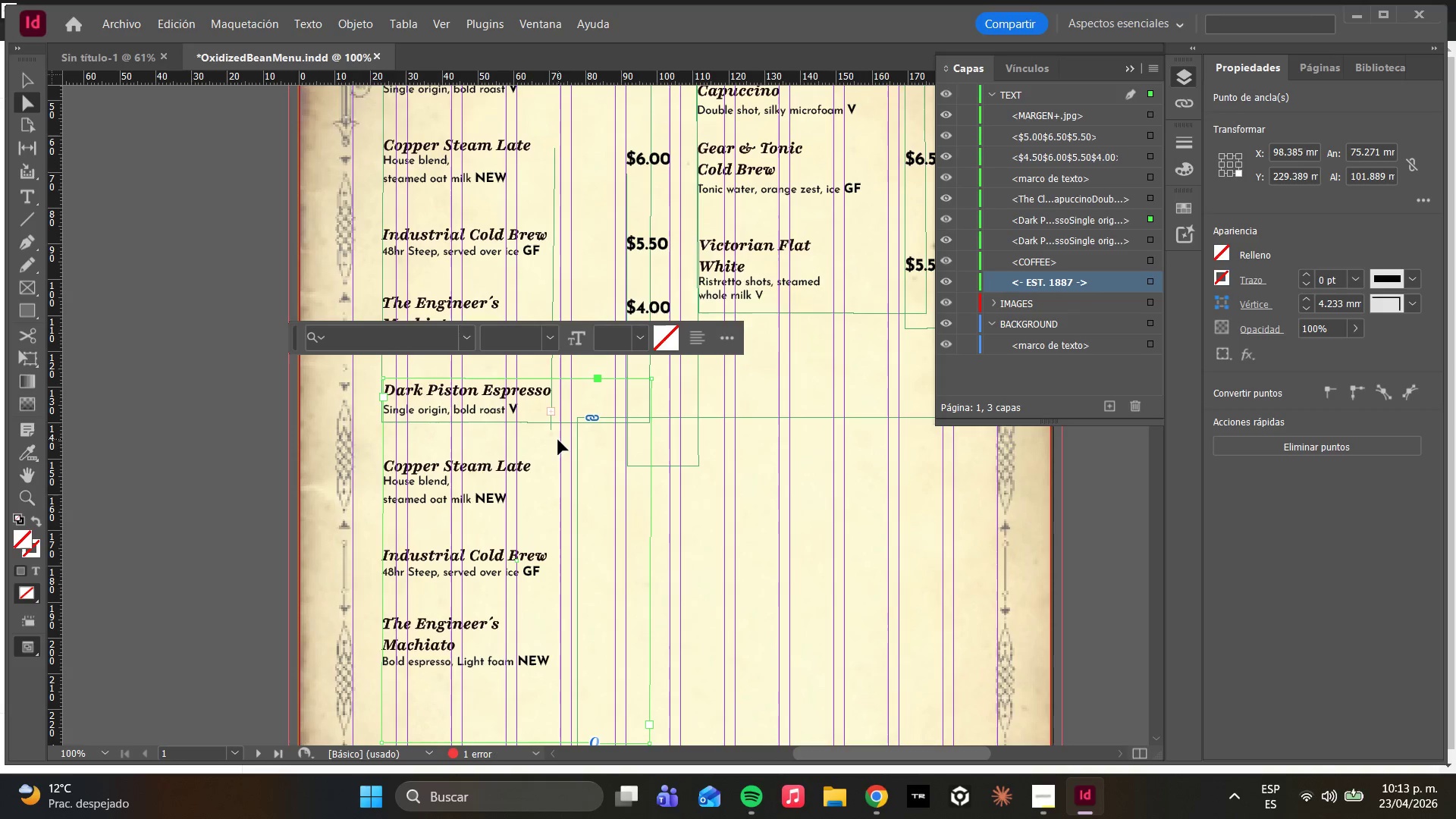 
scroll: coordinate [714, 500], scroll_direction: down, amount: 1.0
 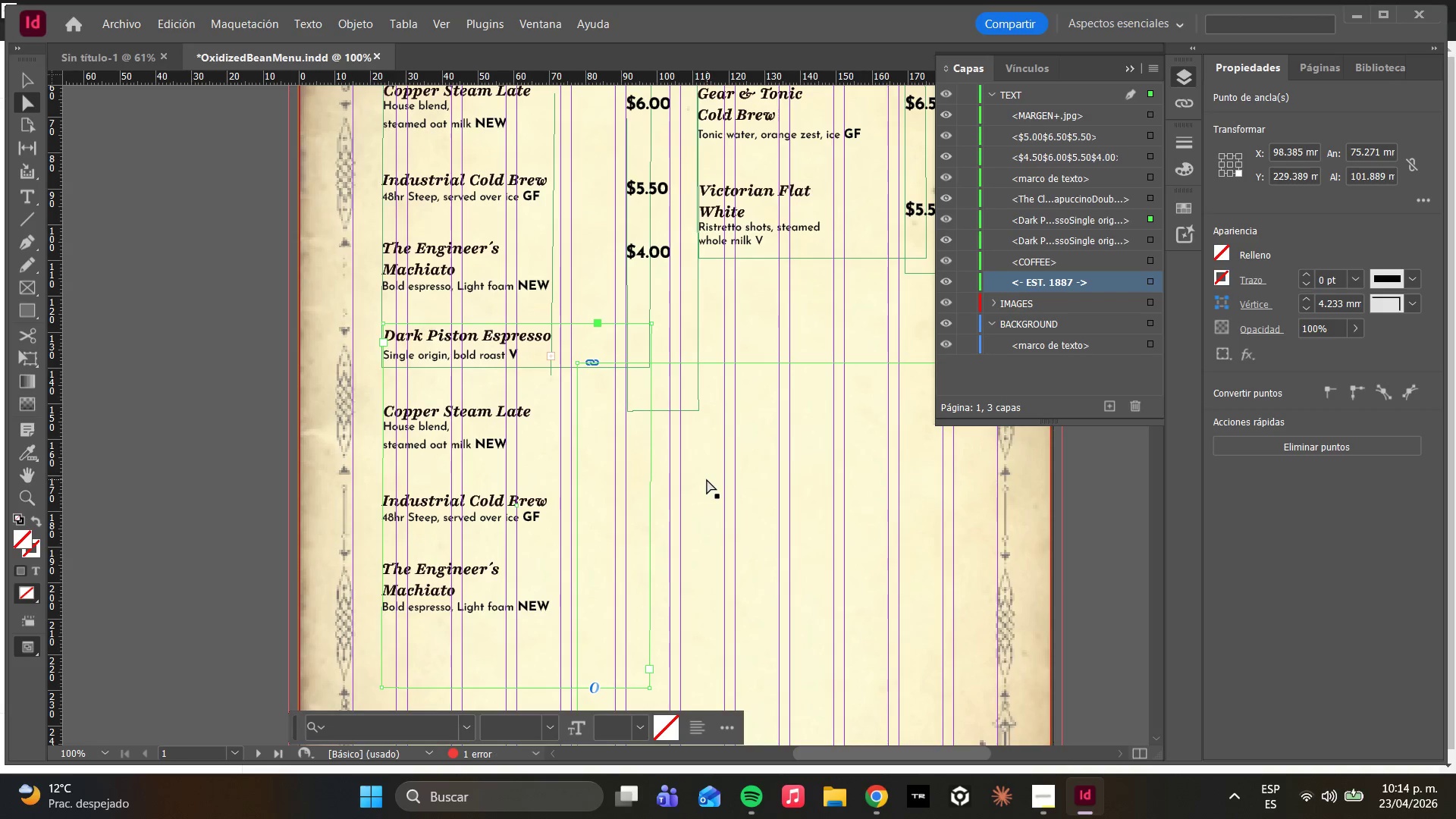 
wait(6.51)
 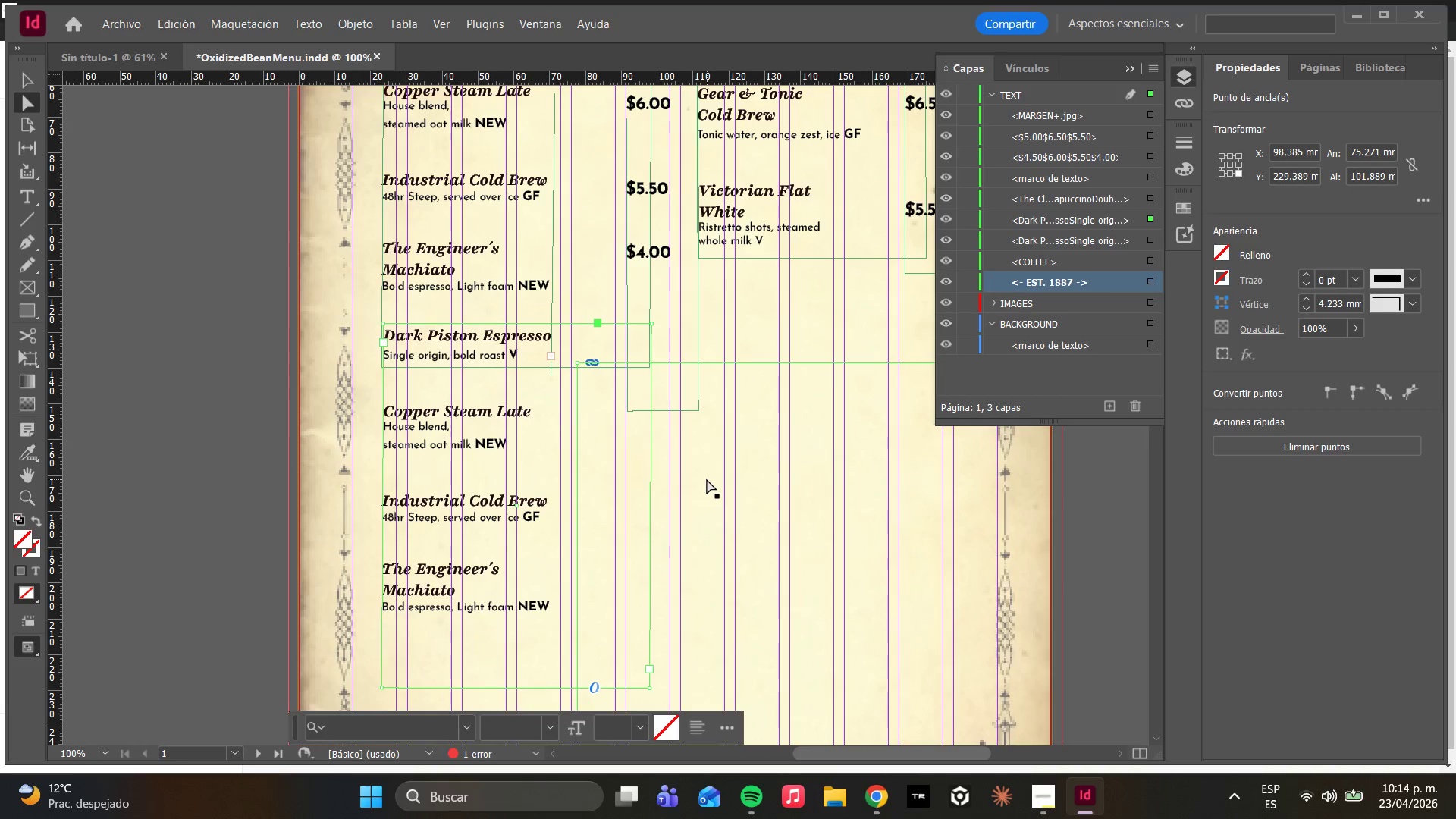 
hold_key(key=AltLeft, duration=1.2)
scroll: coordinate [689, 466], scroll_direction: down, amount: 2.0
 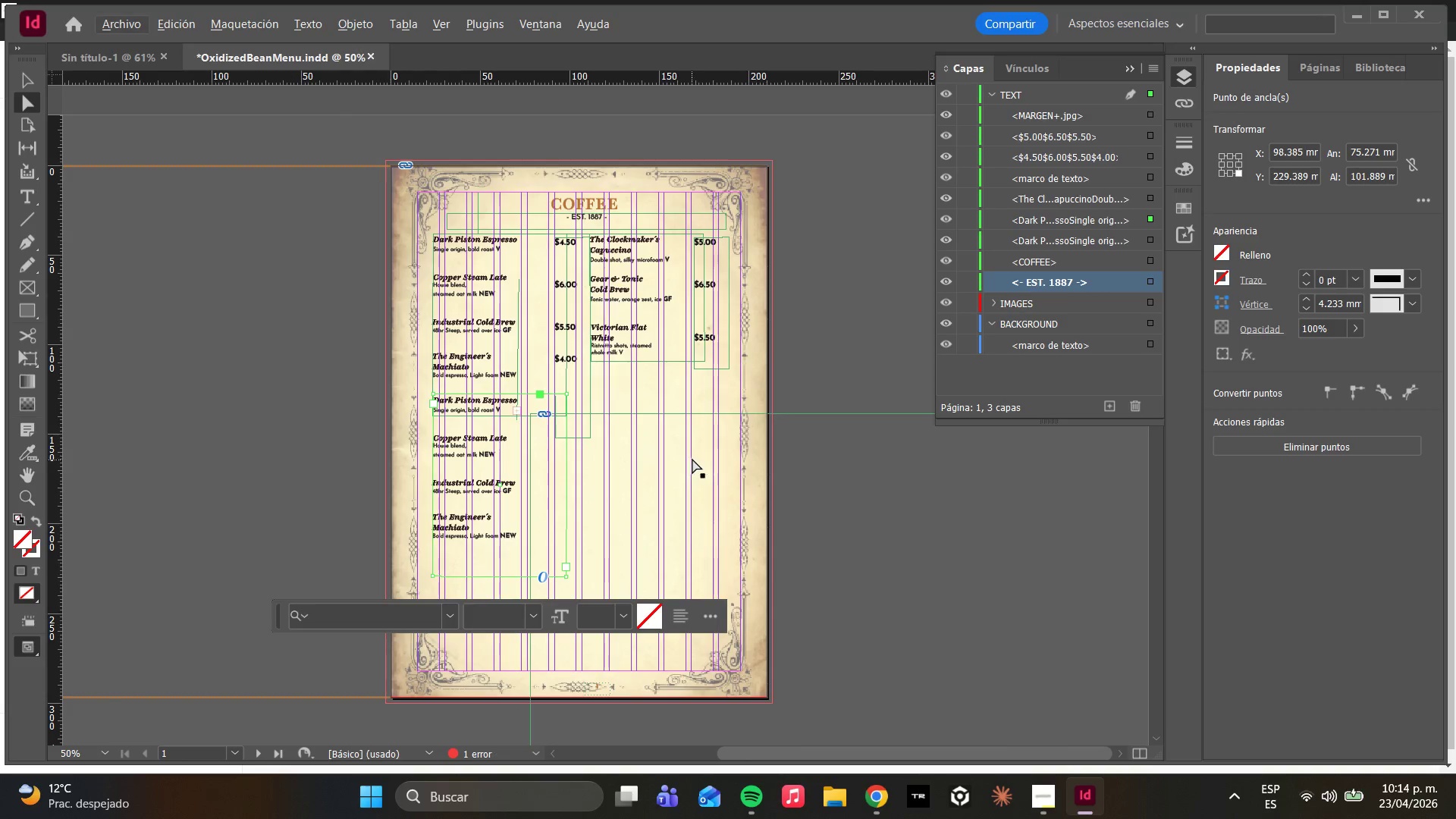 
hold_key(key=AltLeft, duration=0.34)
scroll: coordinate [610, 447], scroll_direction: up, amount: 1.0
 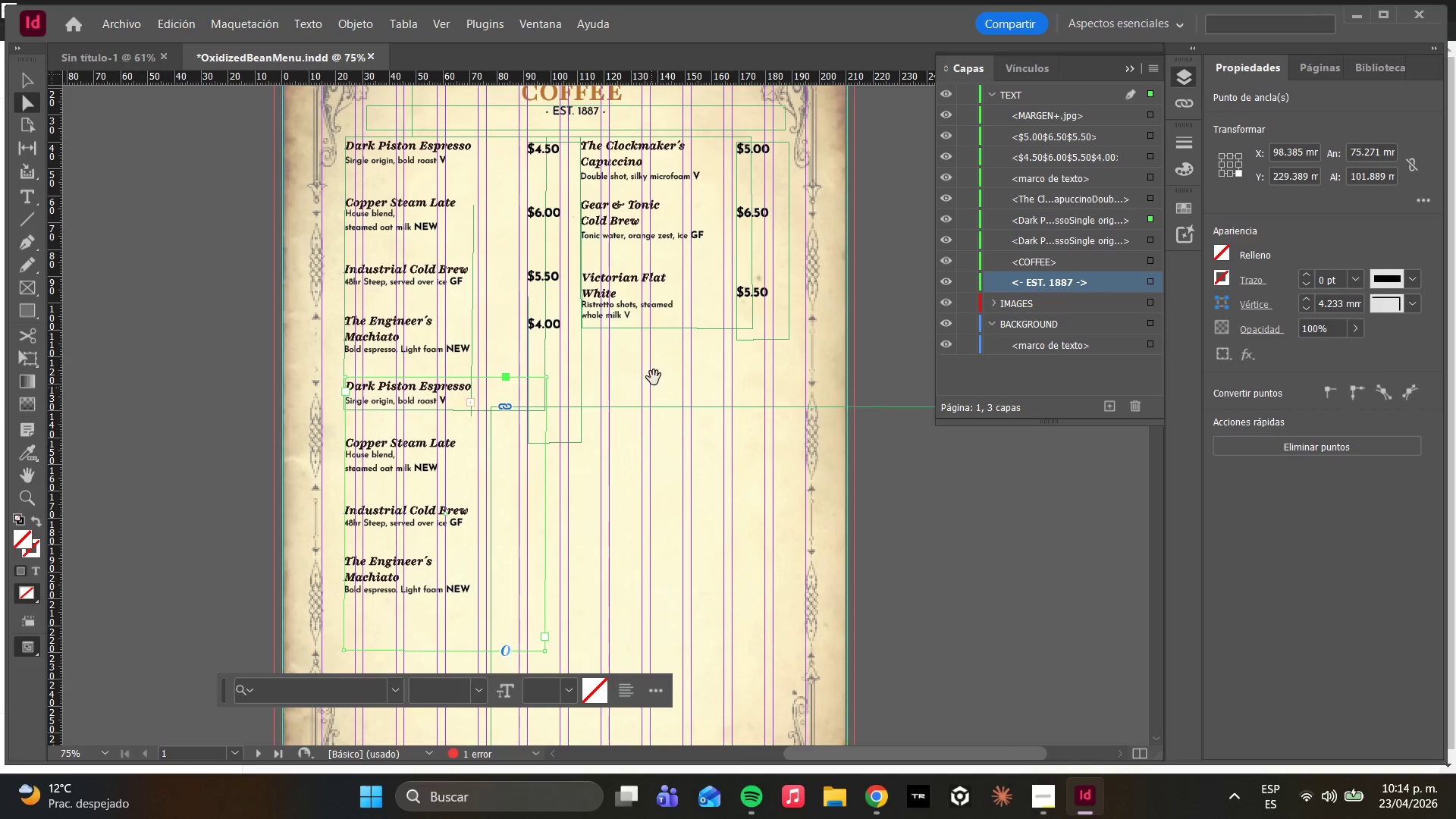 
left_click([671, 281])
 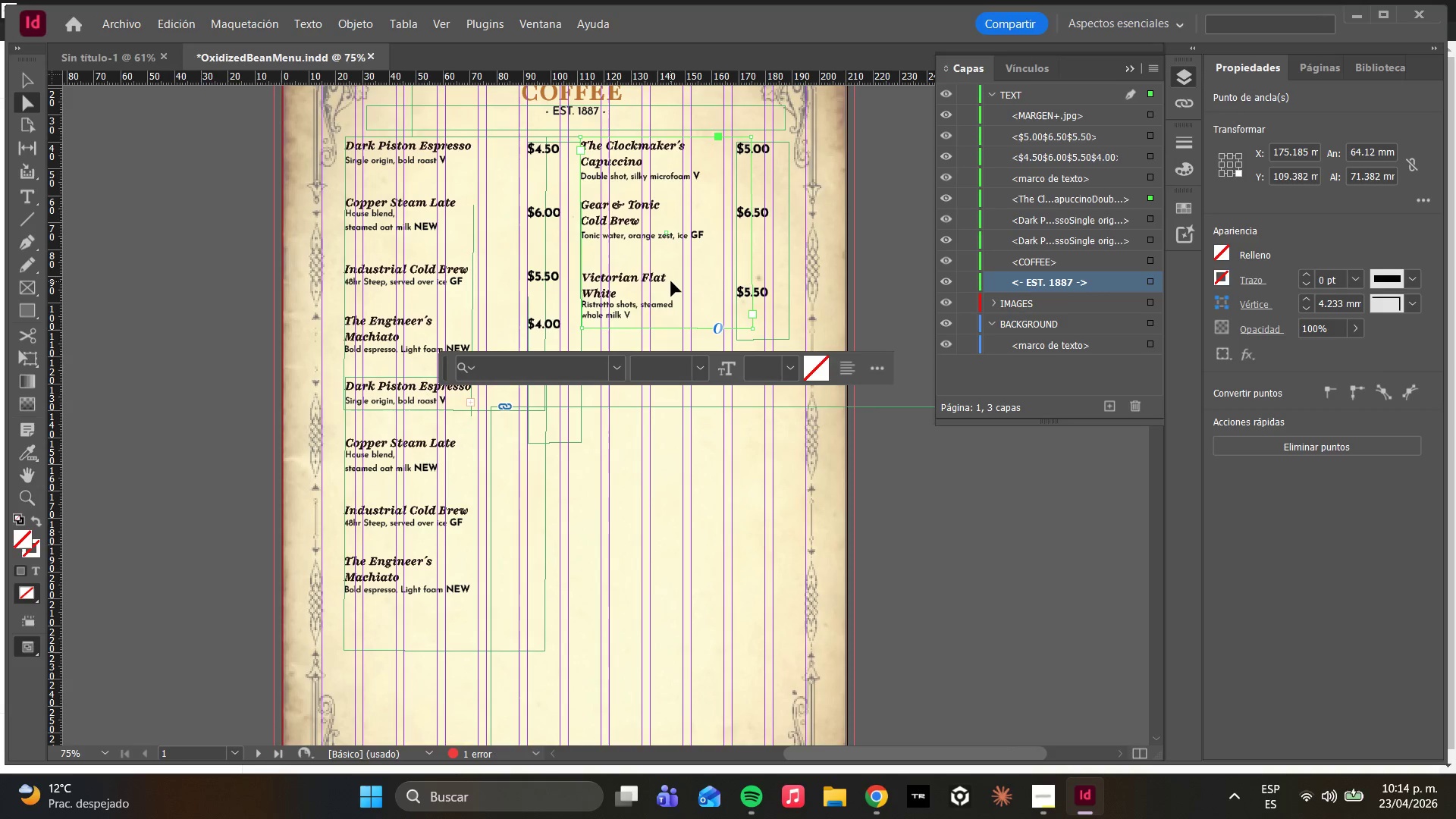 
hold_key(key=AltLeft, duration=6.2)
left_click_drag(start_coordinate=[670, 267], to_coordinate=[672, 489])
 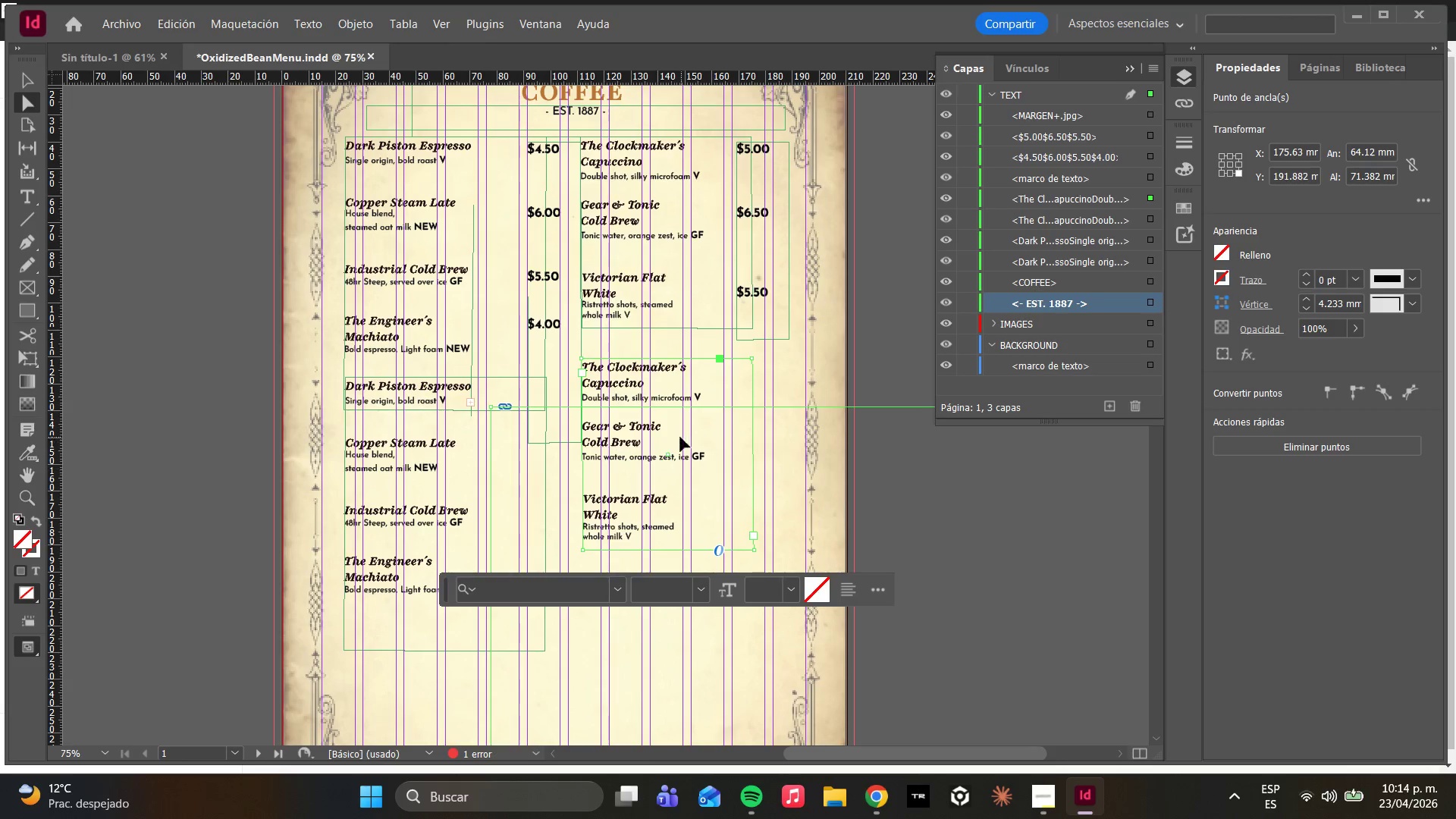 
hold_key(key=AltLeft, duration=4.22)
left_click_drag(start_coordinate=[648, 452], to_coordinate=[653, 439])
 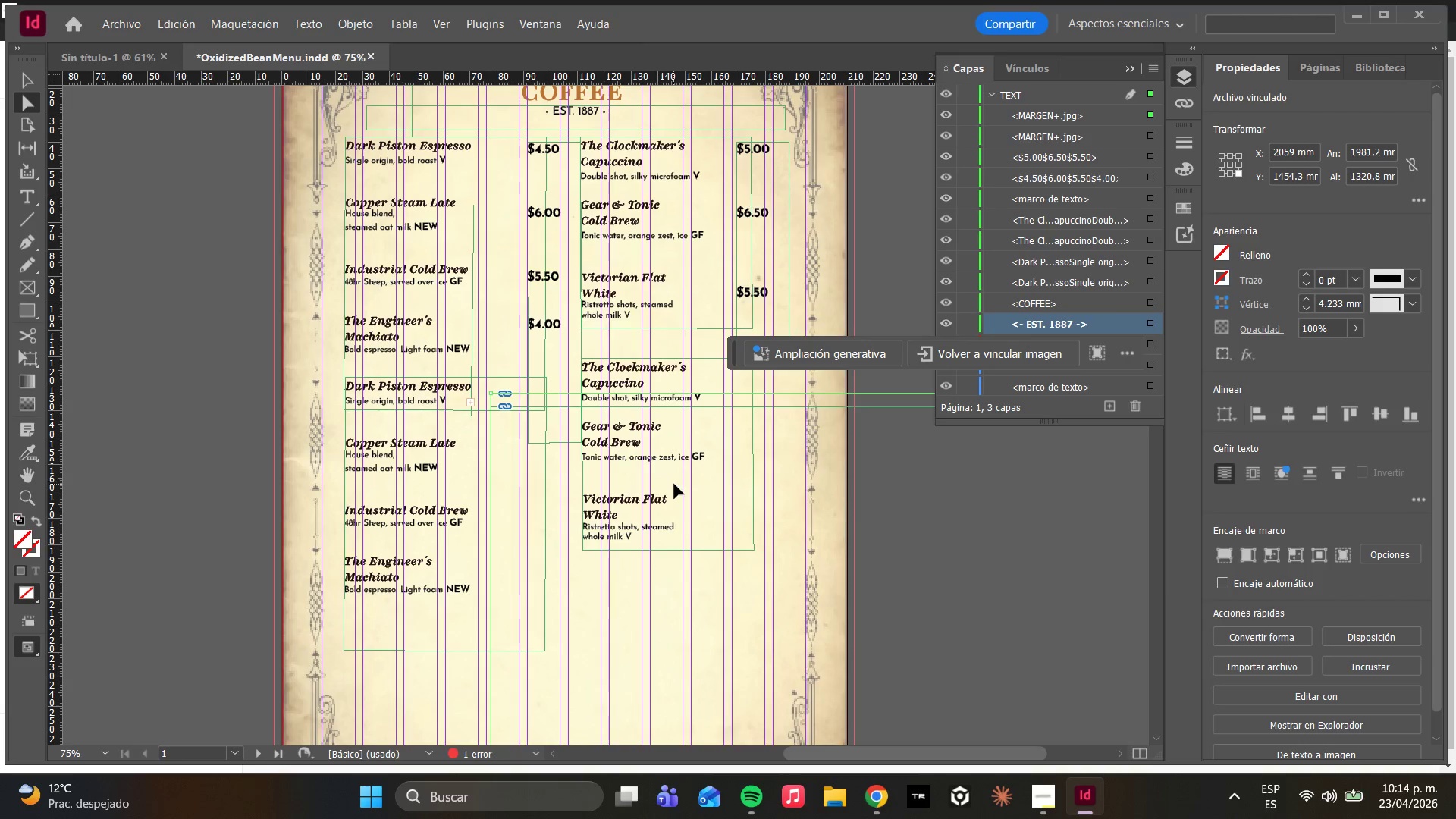 
key(Control+Z)
 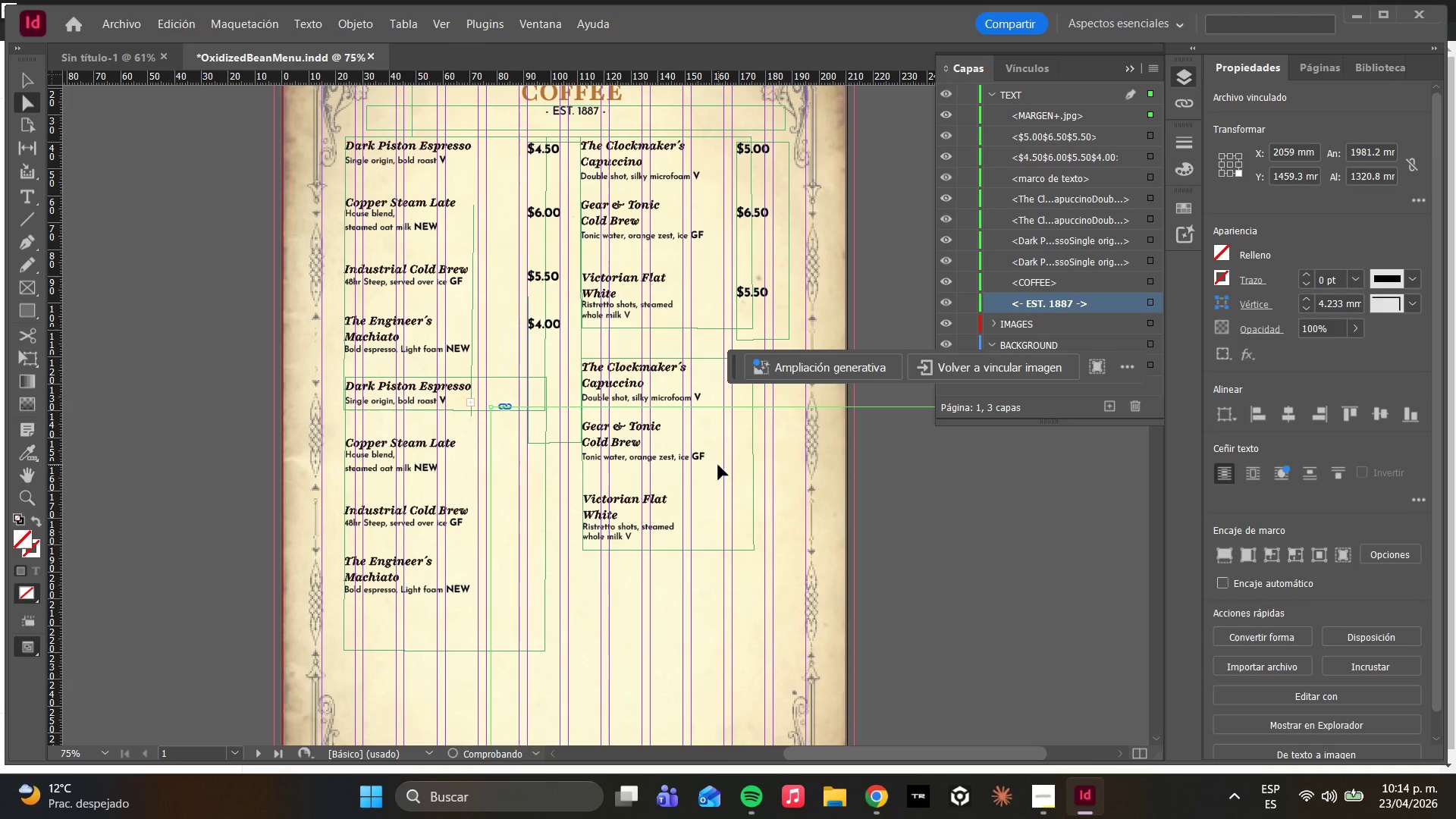 
key(Control+Z)
 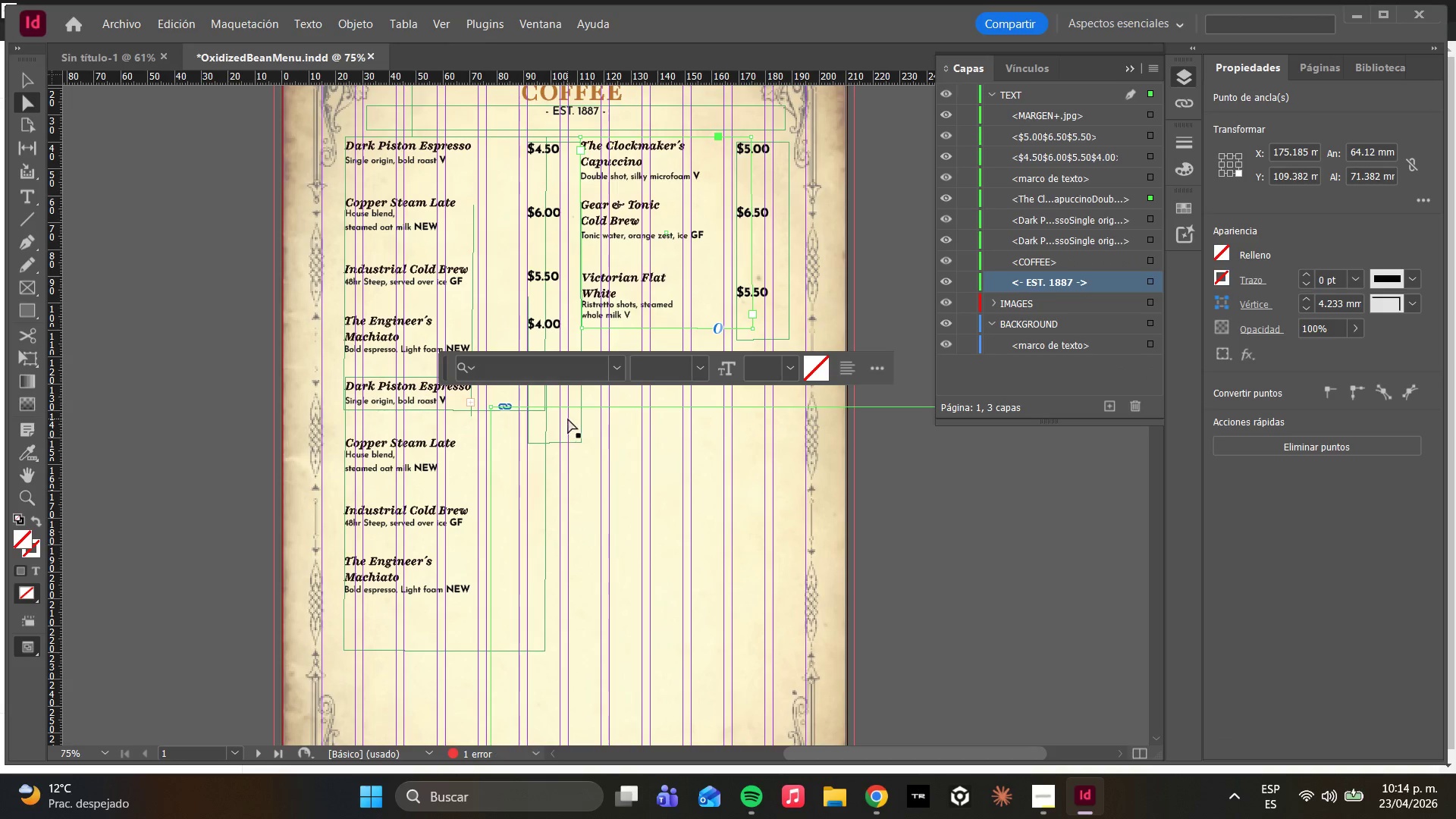 
left_click([673, 320])
 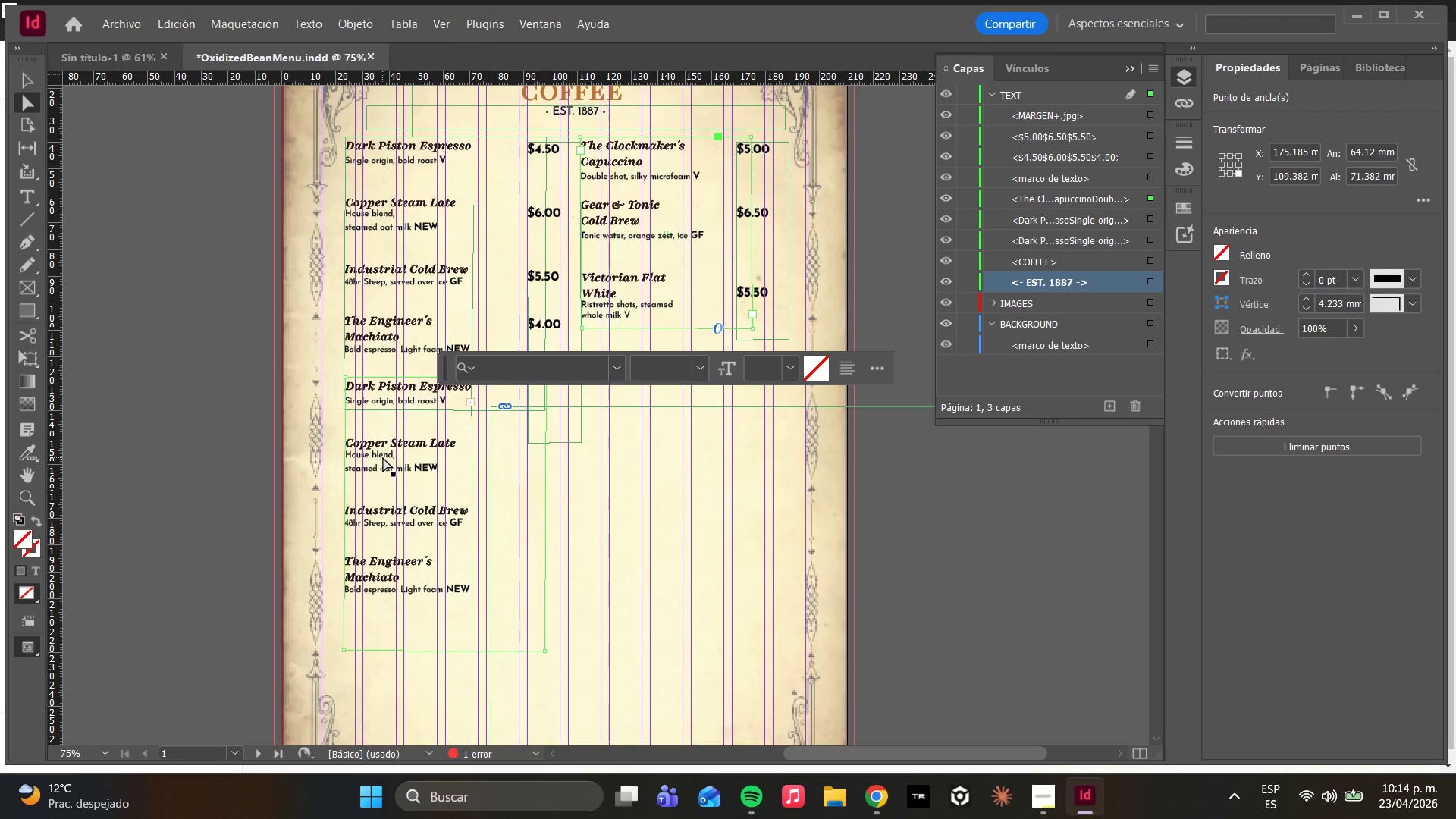 
left_click([670, 241])
 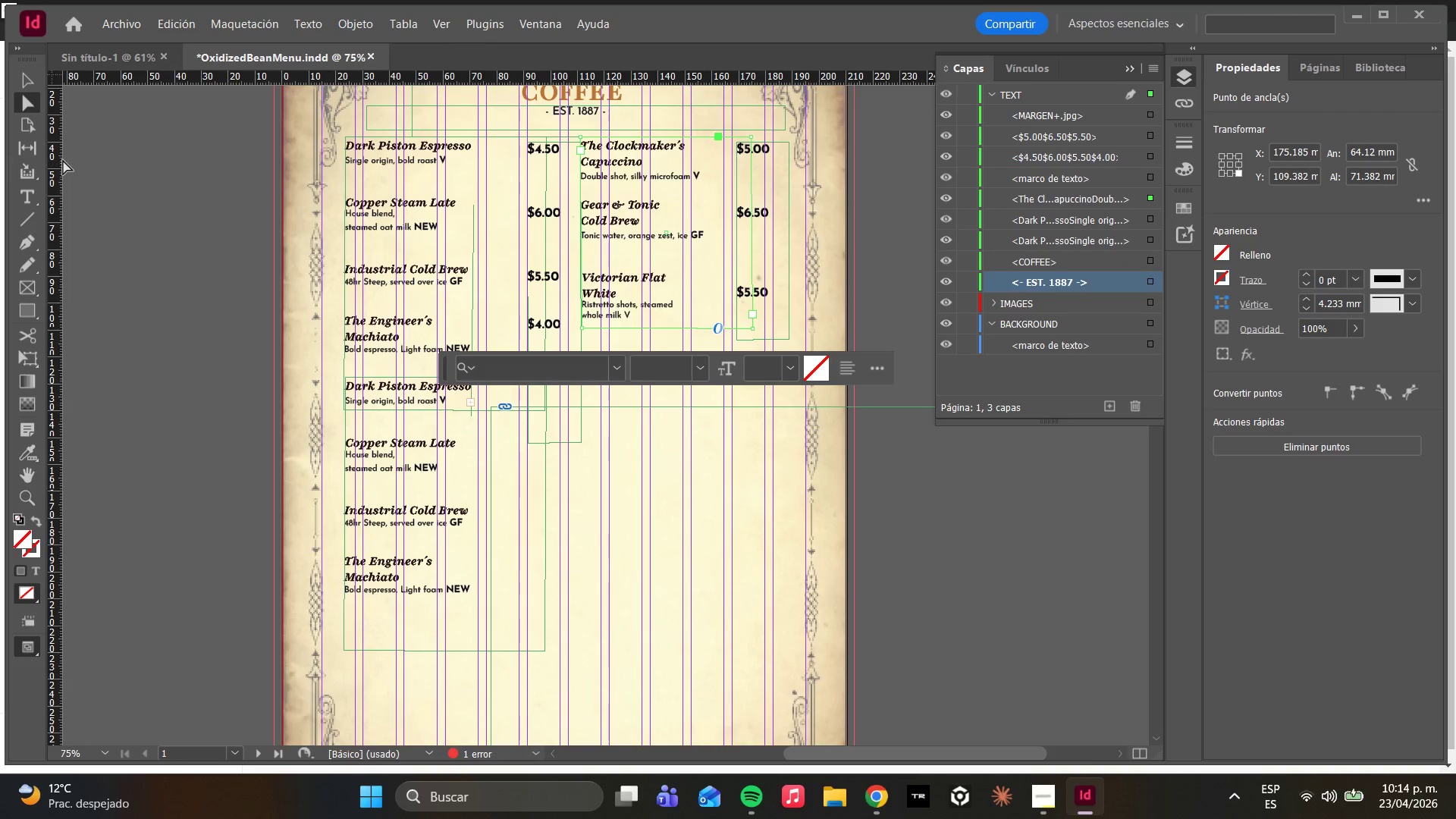 
key(W)
 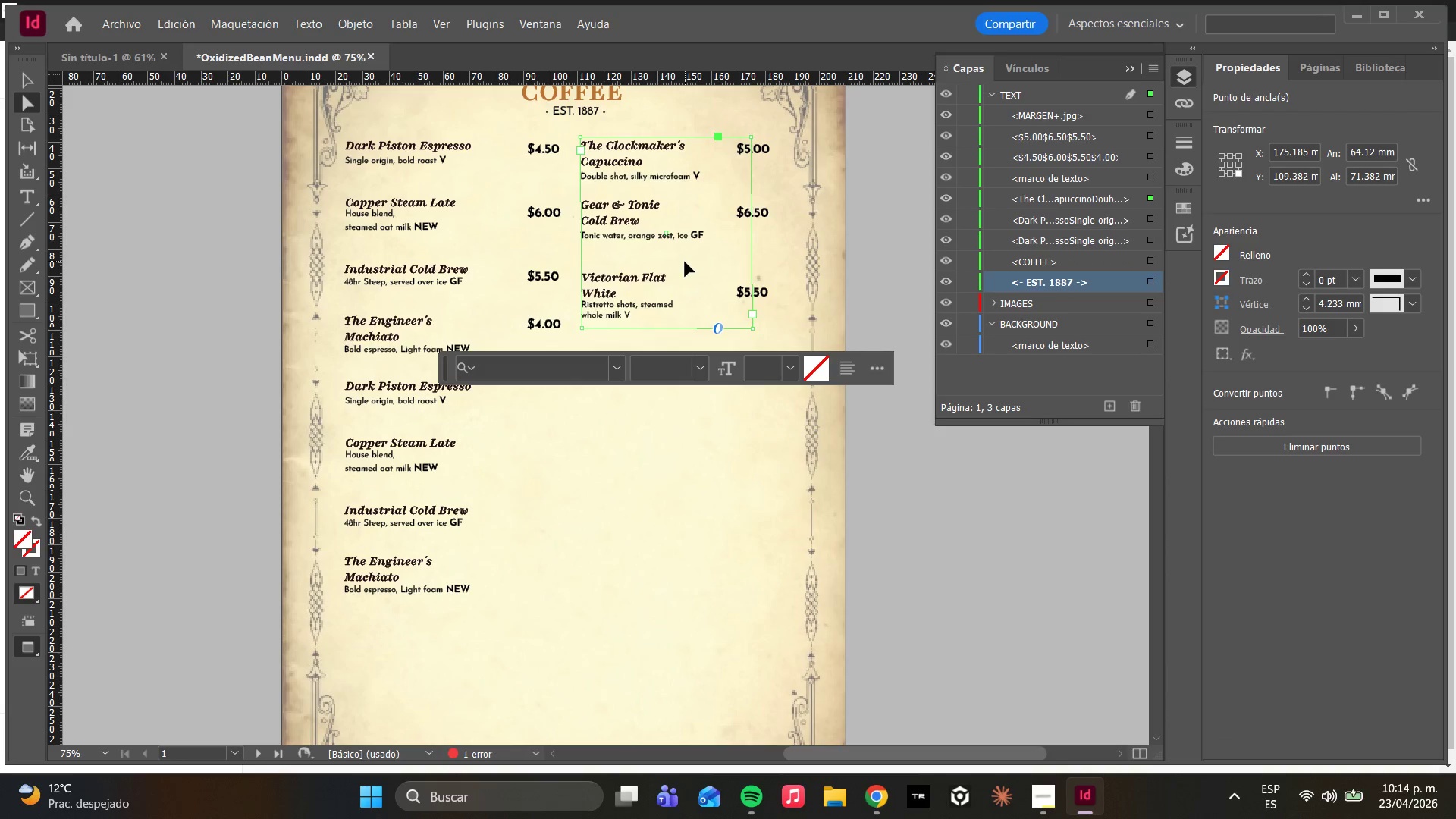 
hold_key(key=AltLeft, duration=1.95)
left_click_drag(start_coordinate=[672, 246], to_coordinate=[676, 453])
 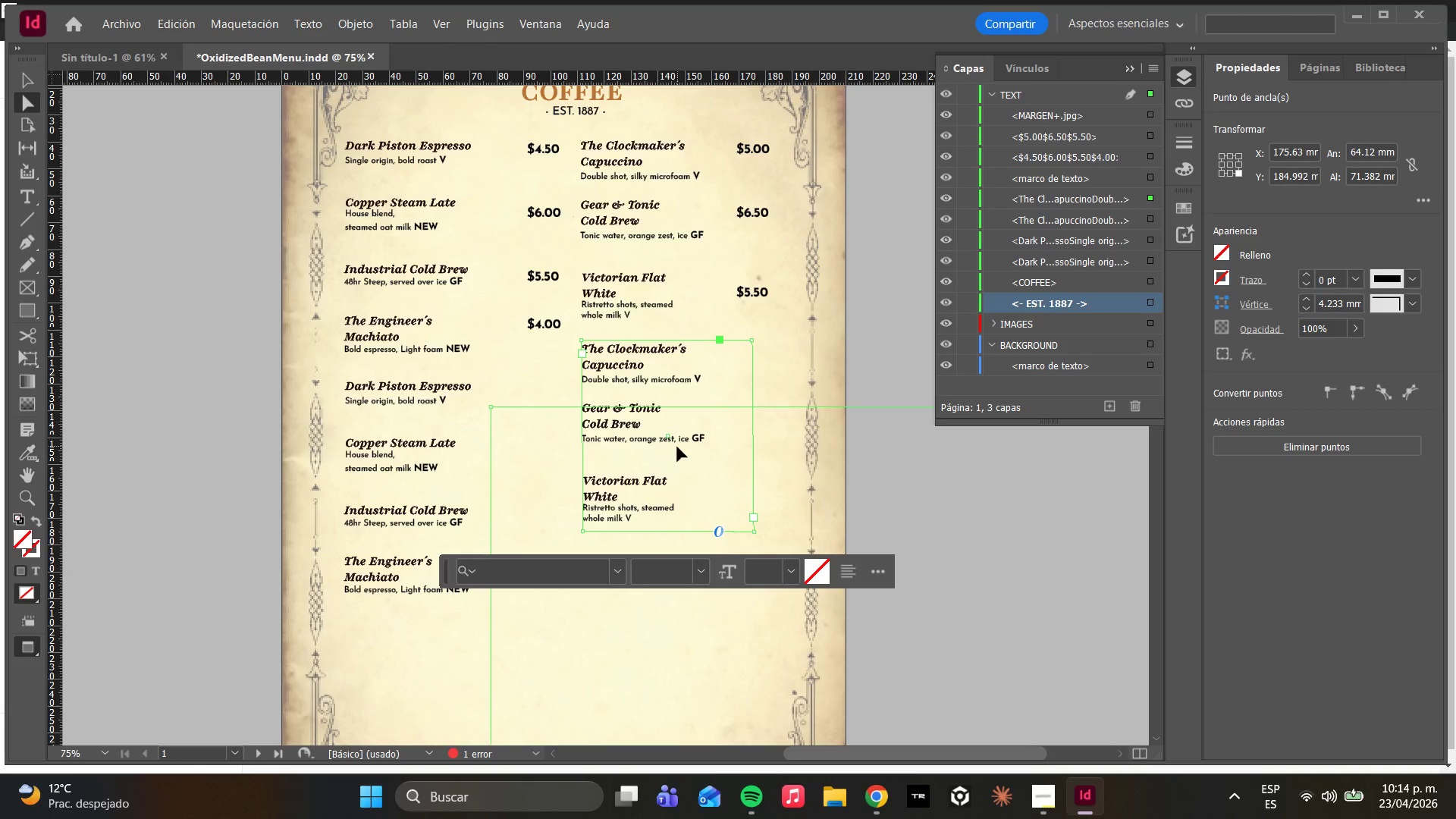 
wait(5.59)
 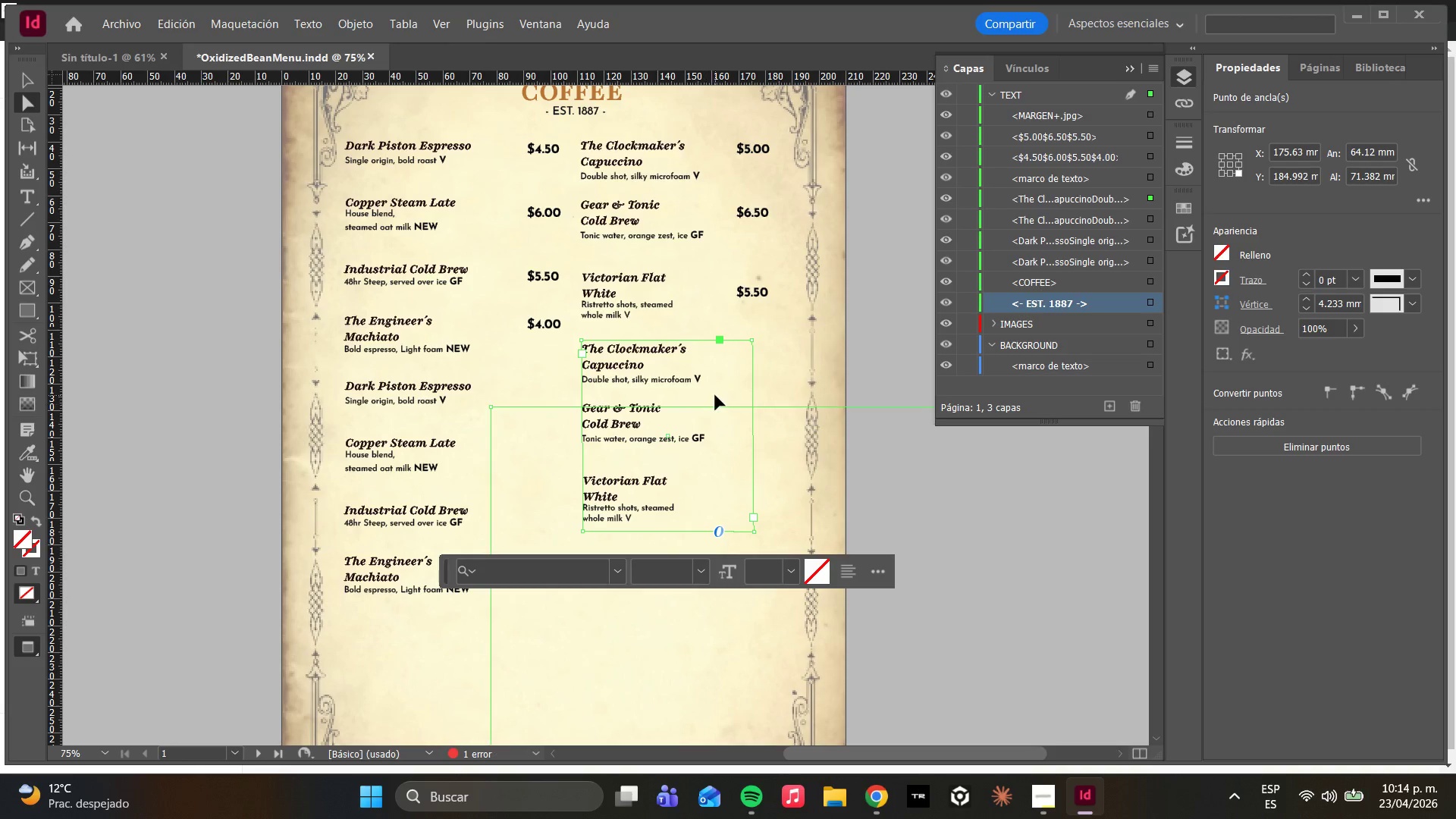 
left_click([834, 487])
 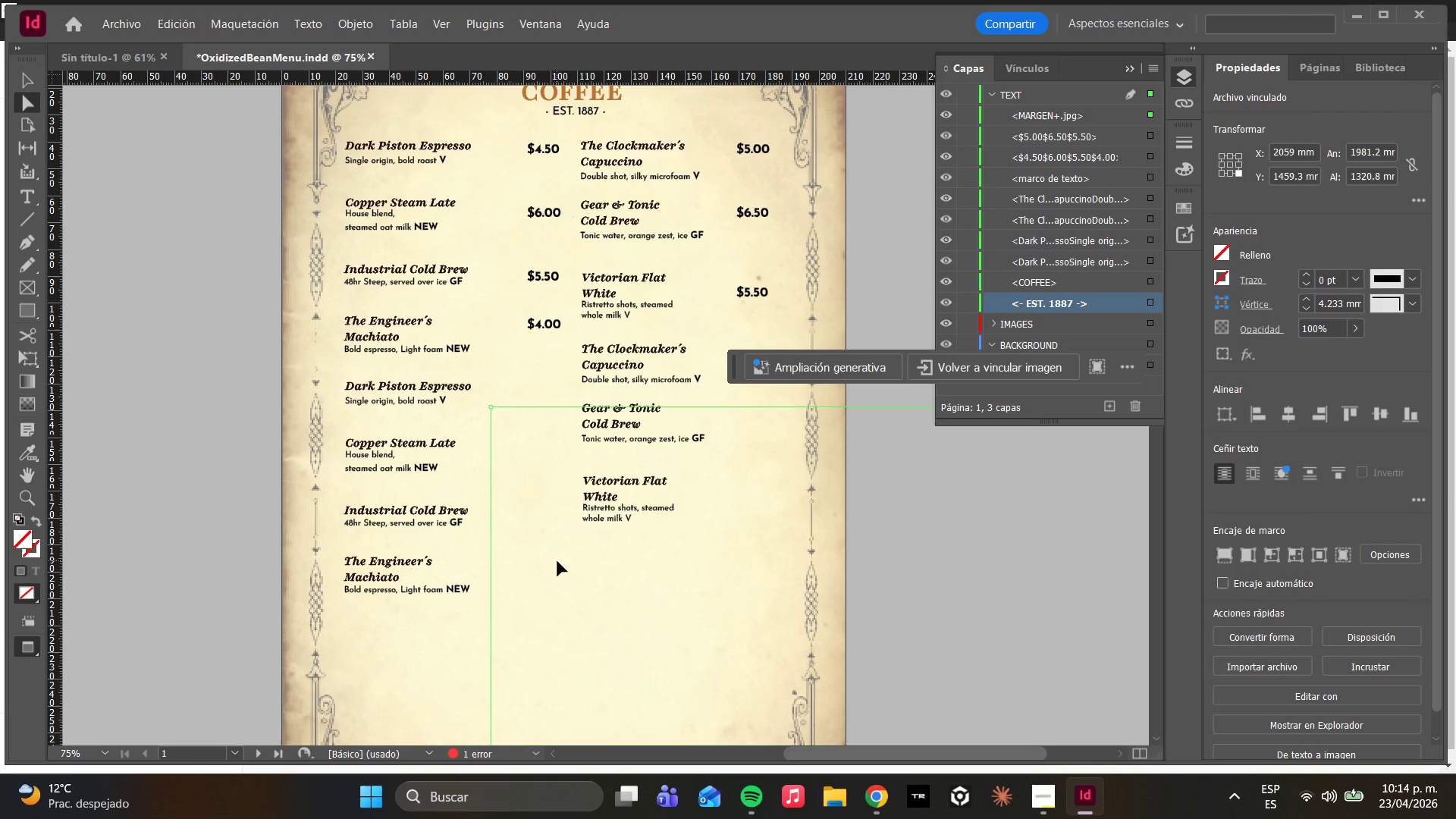 
left_click([755, 280])
 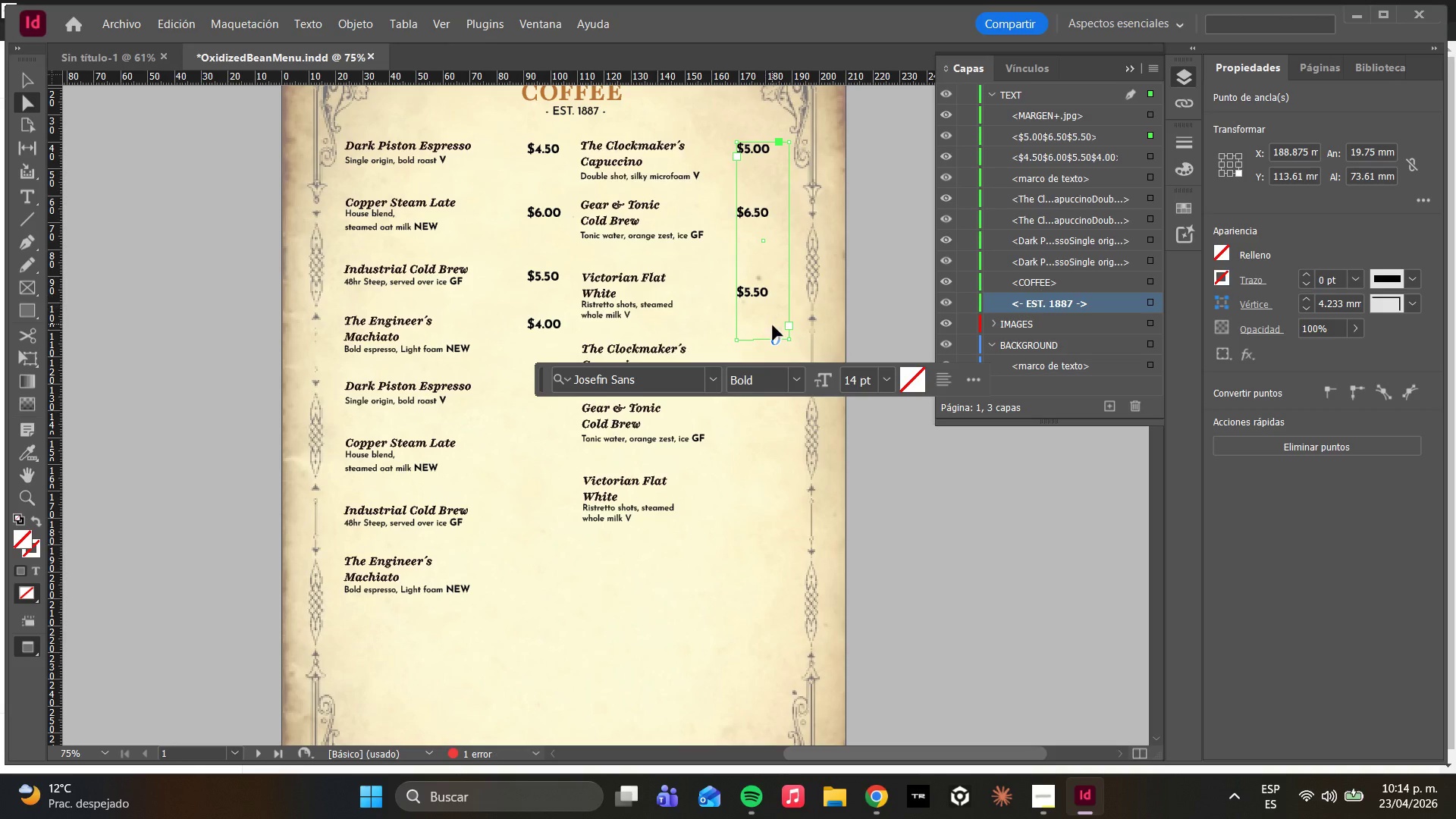 
left_click([529, 315])
 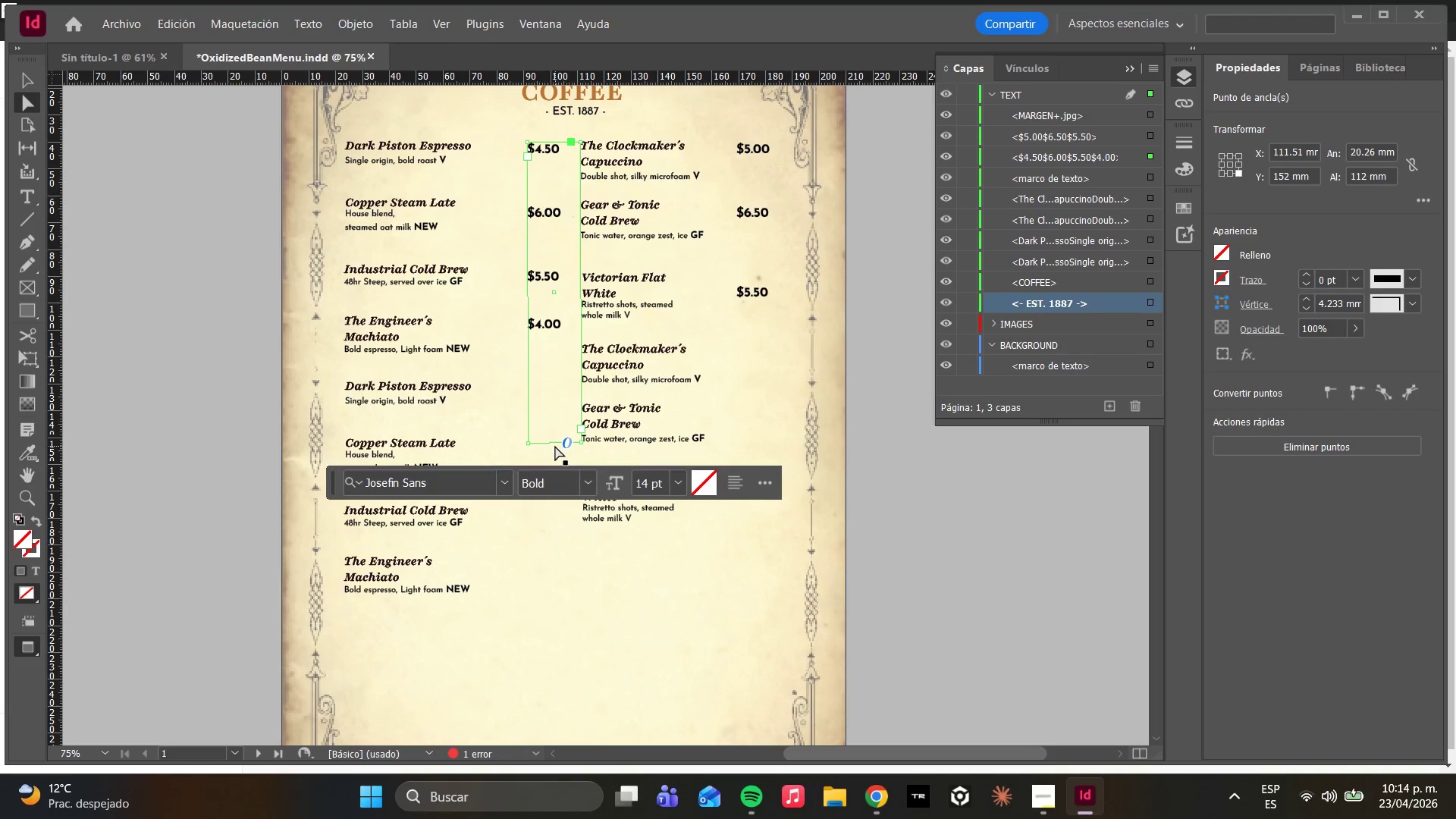 
hold_key(key=ShiftLeft, duration=3.11)
left_click_drag(start_coordinate=[555, 444], to_coordinate=[551, 569])
 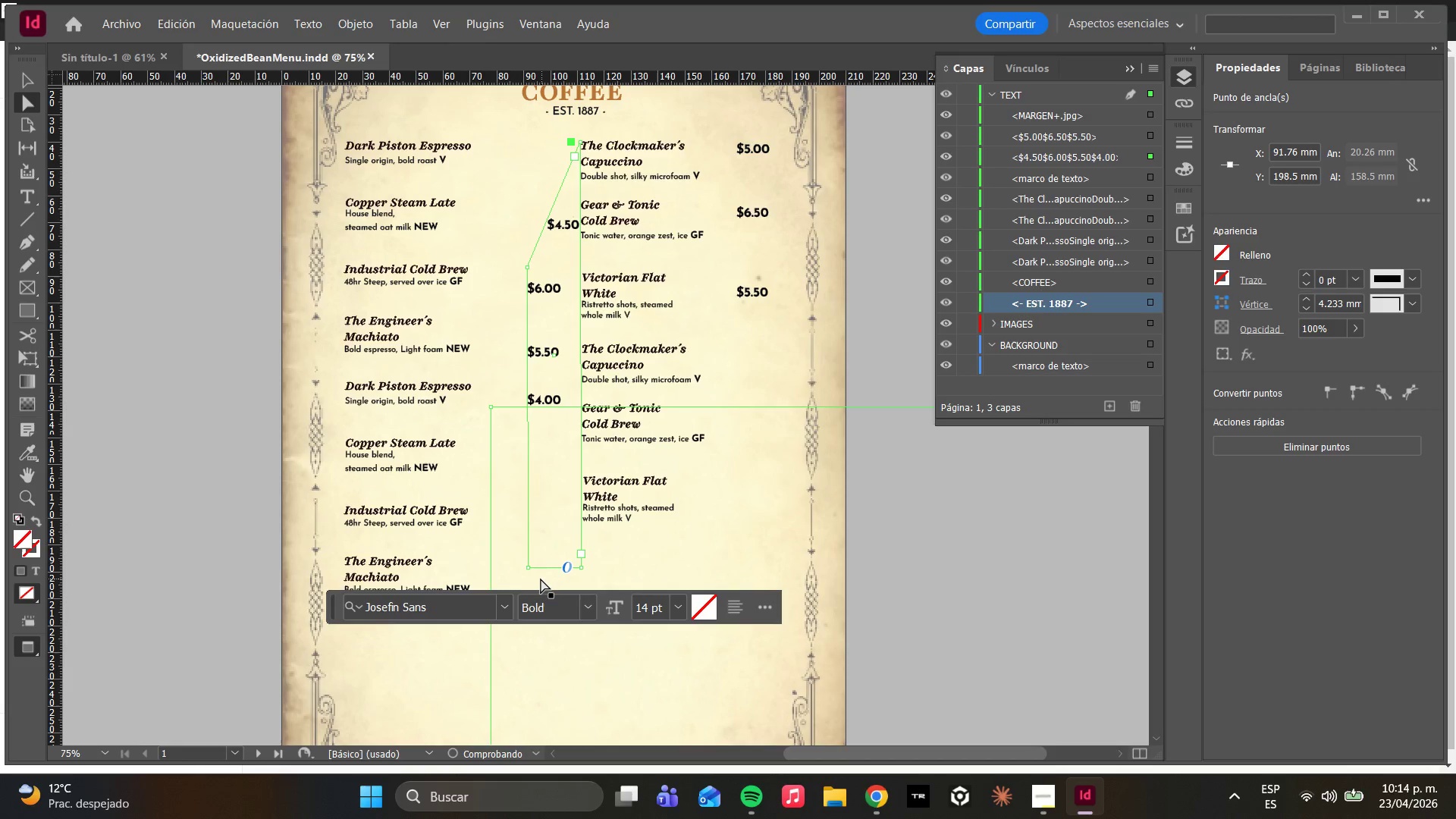 
key(Control+Z)
 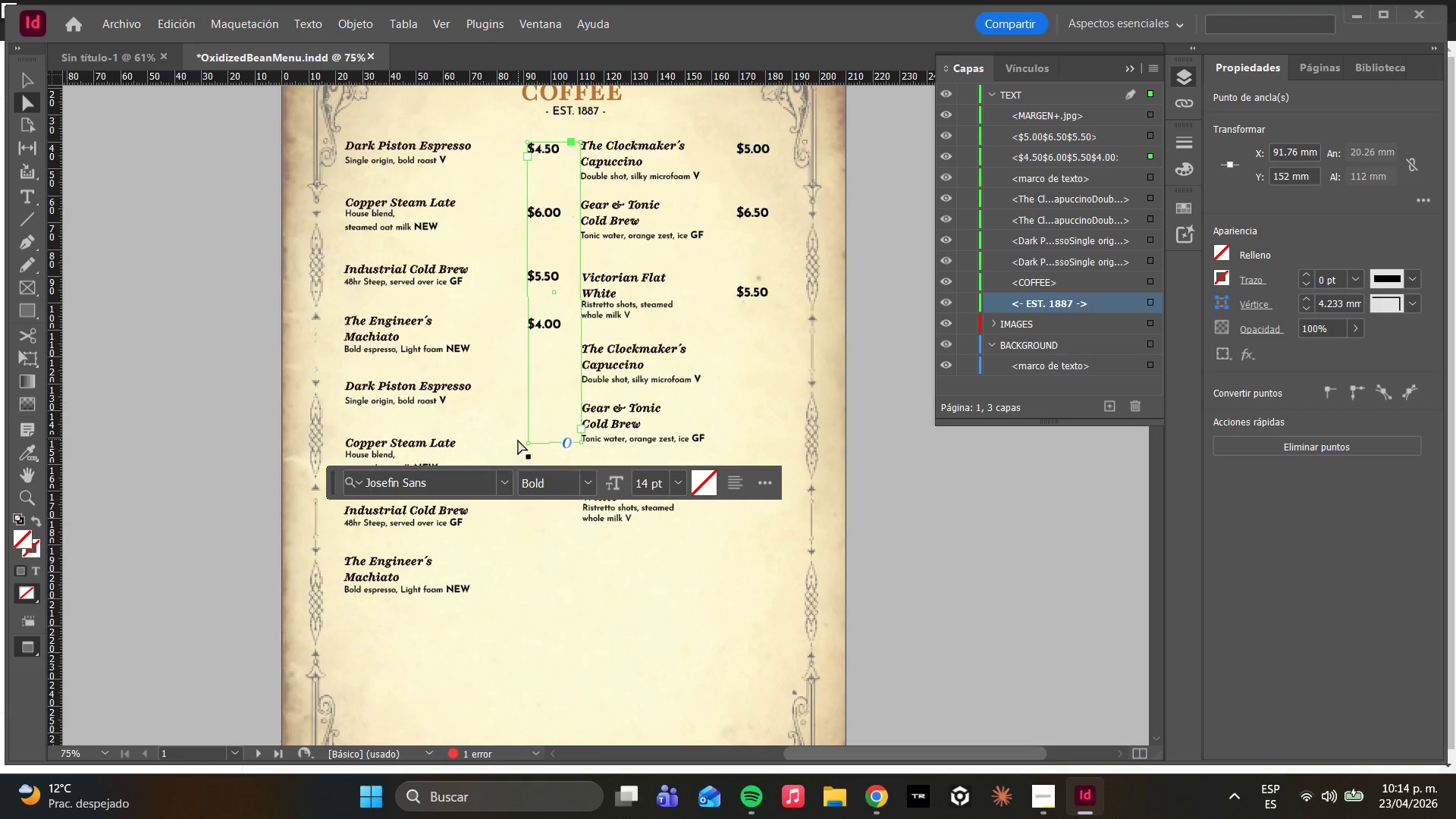 
left_click([529, 444])
 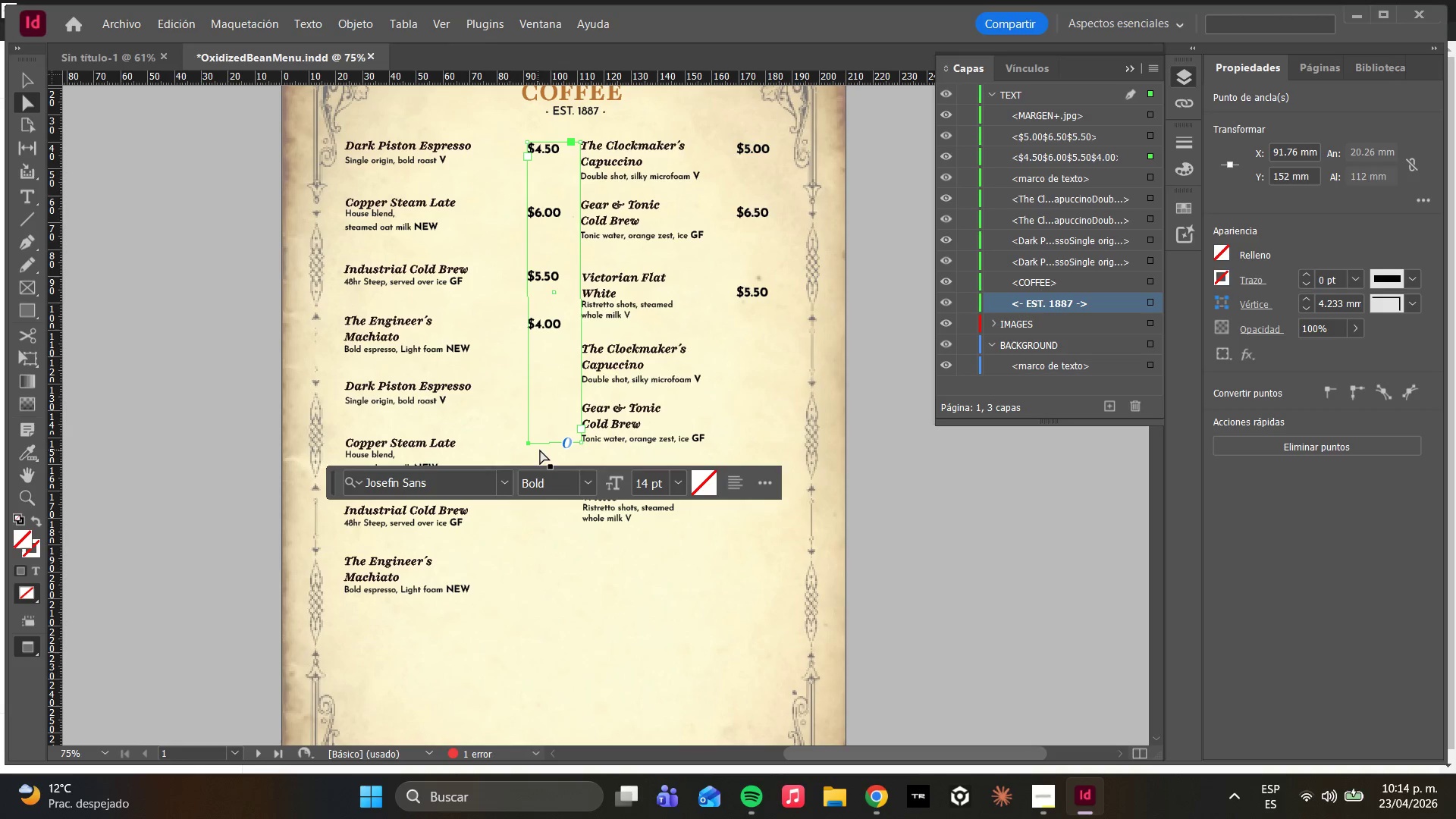 
hold_key(key=ShiftLeft, duration=1.66)
left_click([579, 441])
 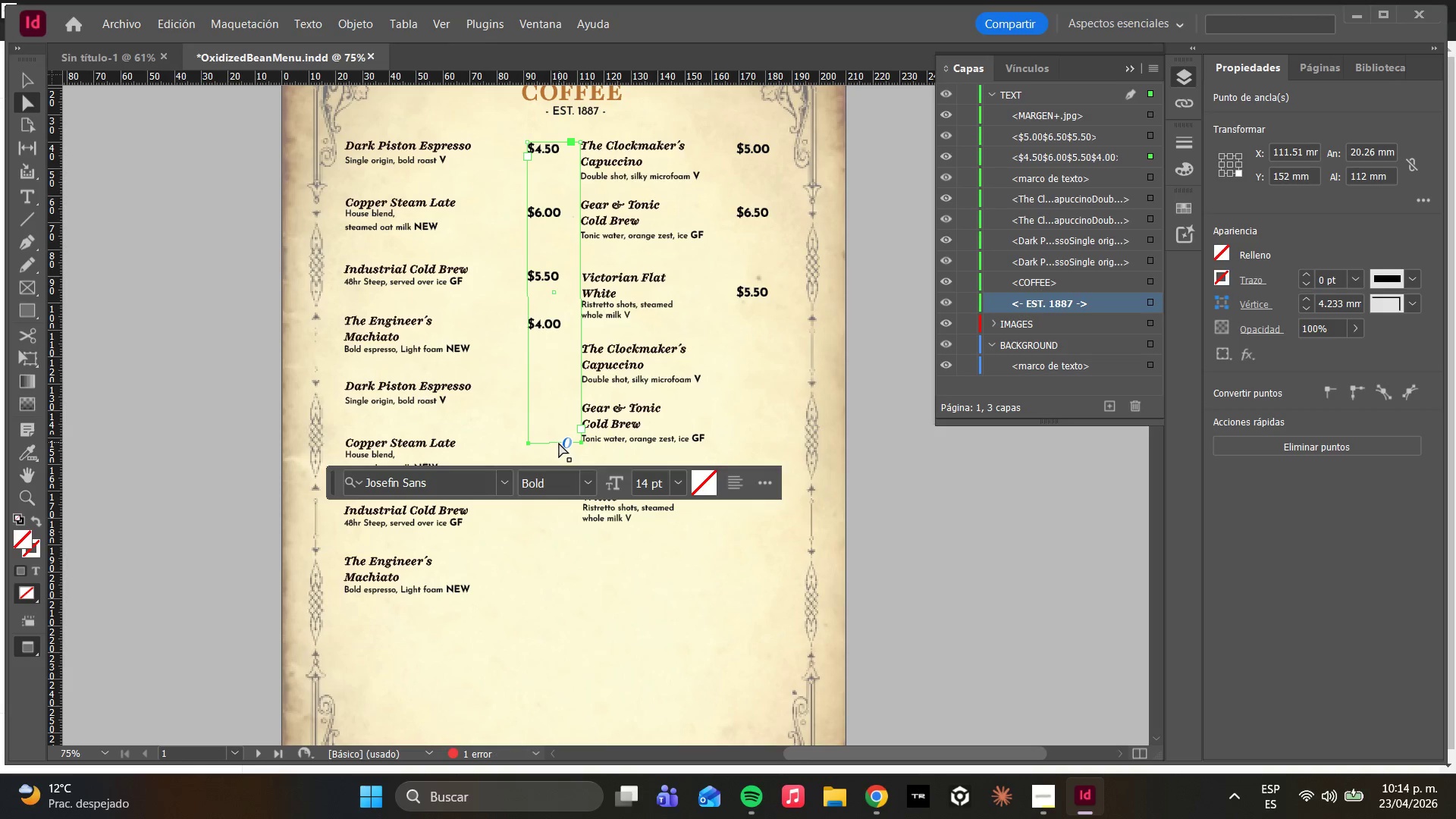 
left_click_drag(start_coordinate=[555, 443], to_coordinate=[555, 650])
 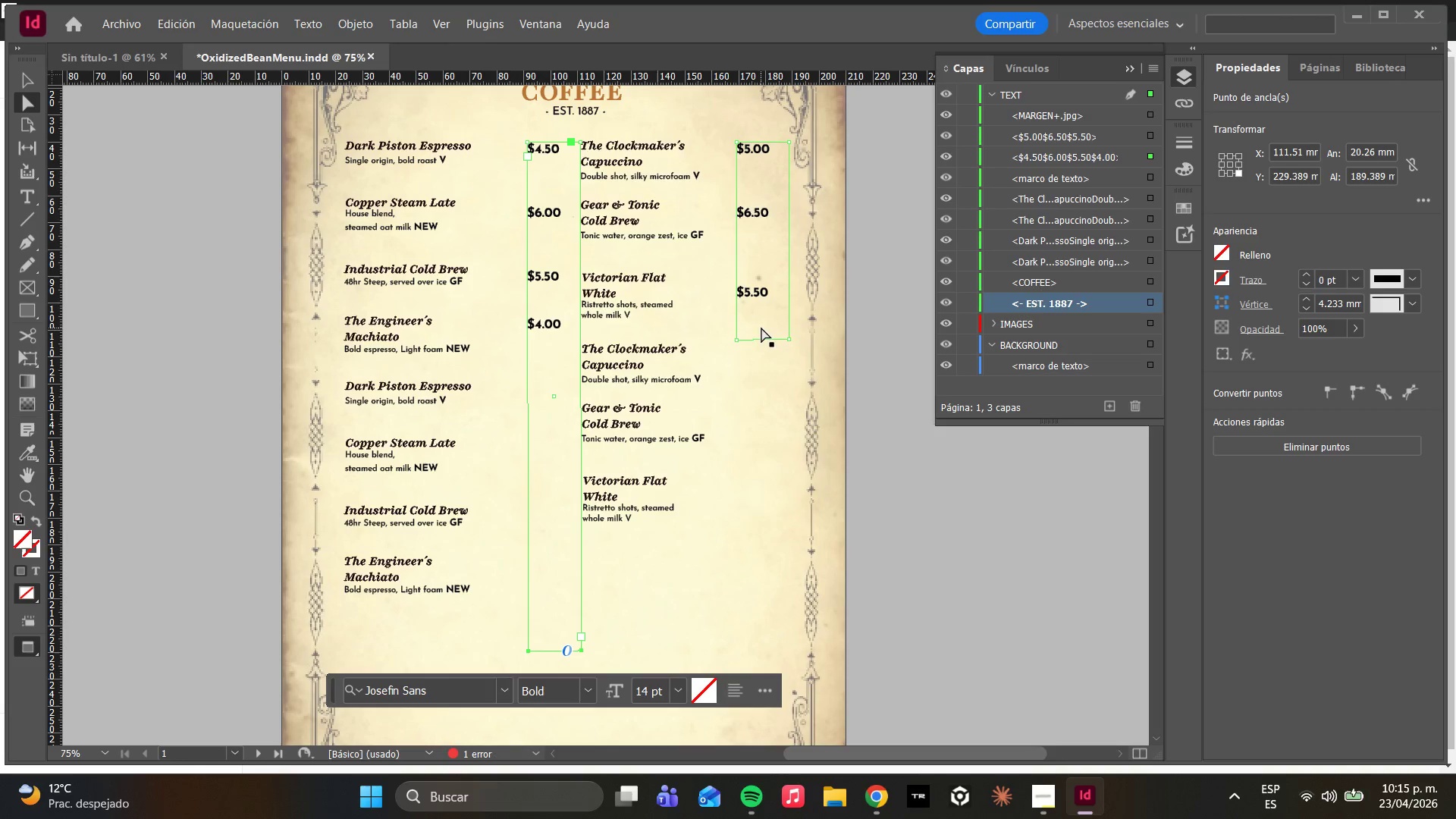 
left_click([761, 318])
 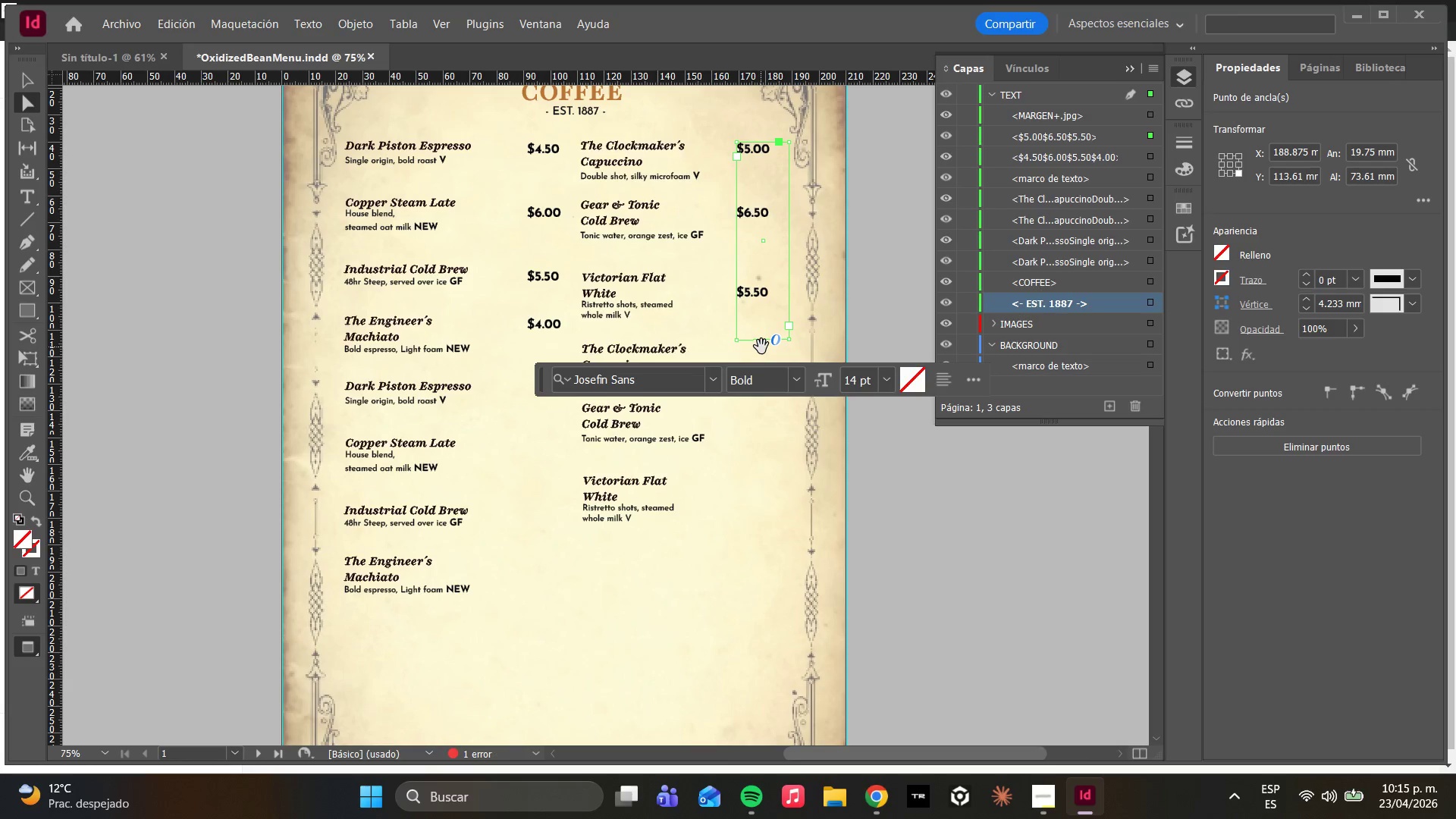 
hold_key(key=ShiftLeft, duration=4.17)
left_click_drag(start_coordinate=[761, 339], to_coordinate=[759, 626])
 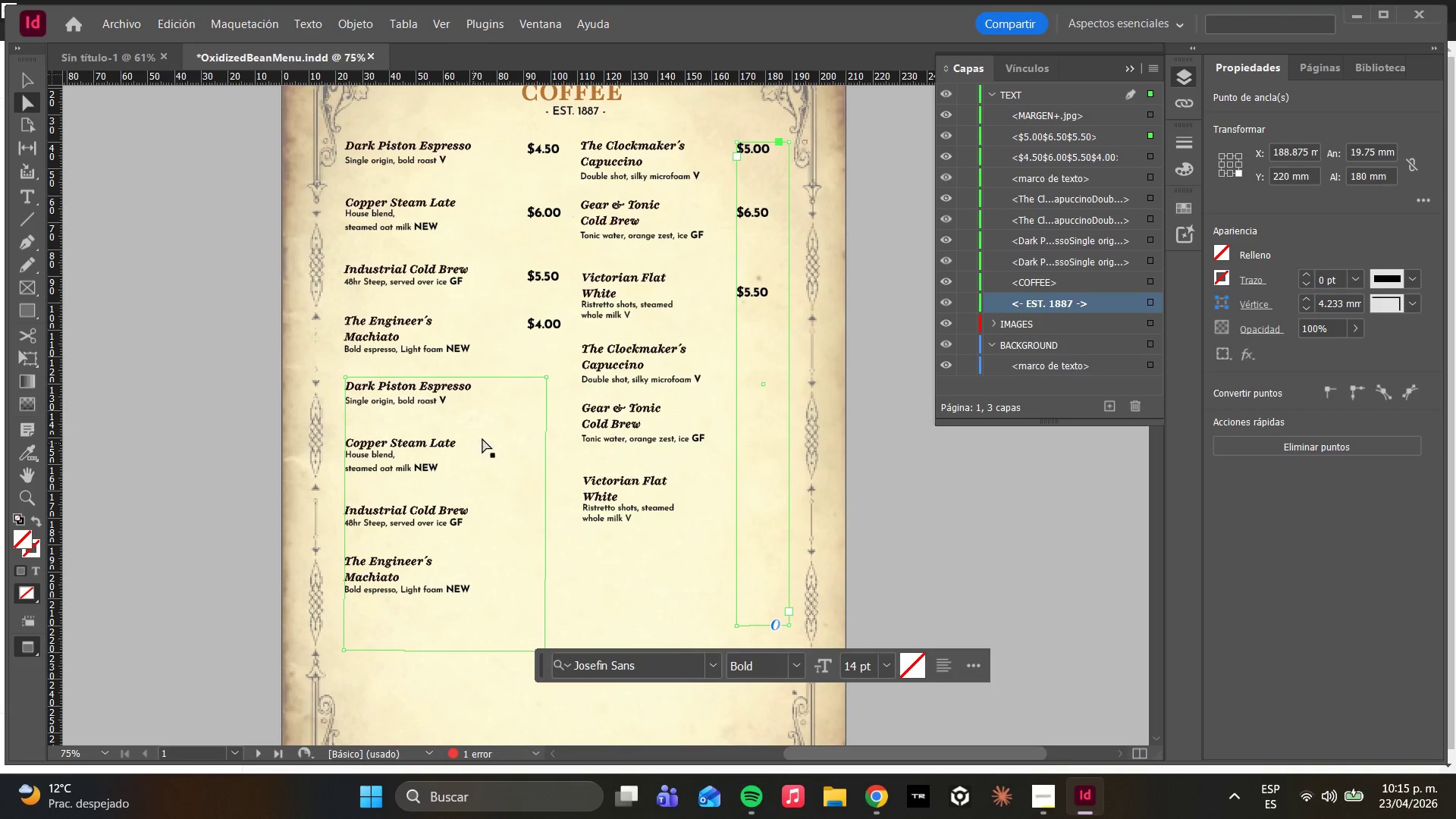 
scroll: coordinate [500, 458], scroll_direction: down, amount: 3.0
 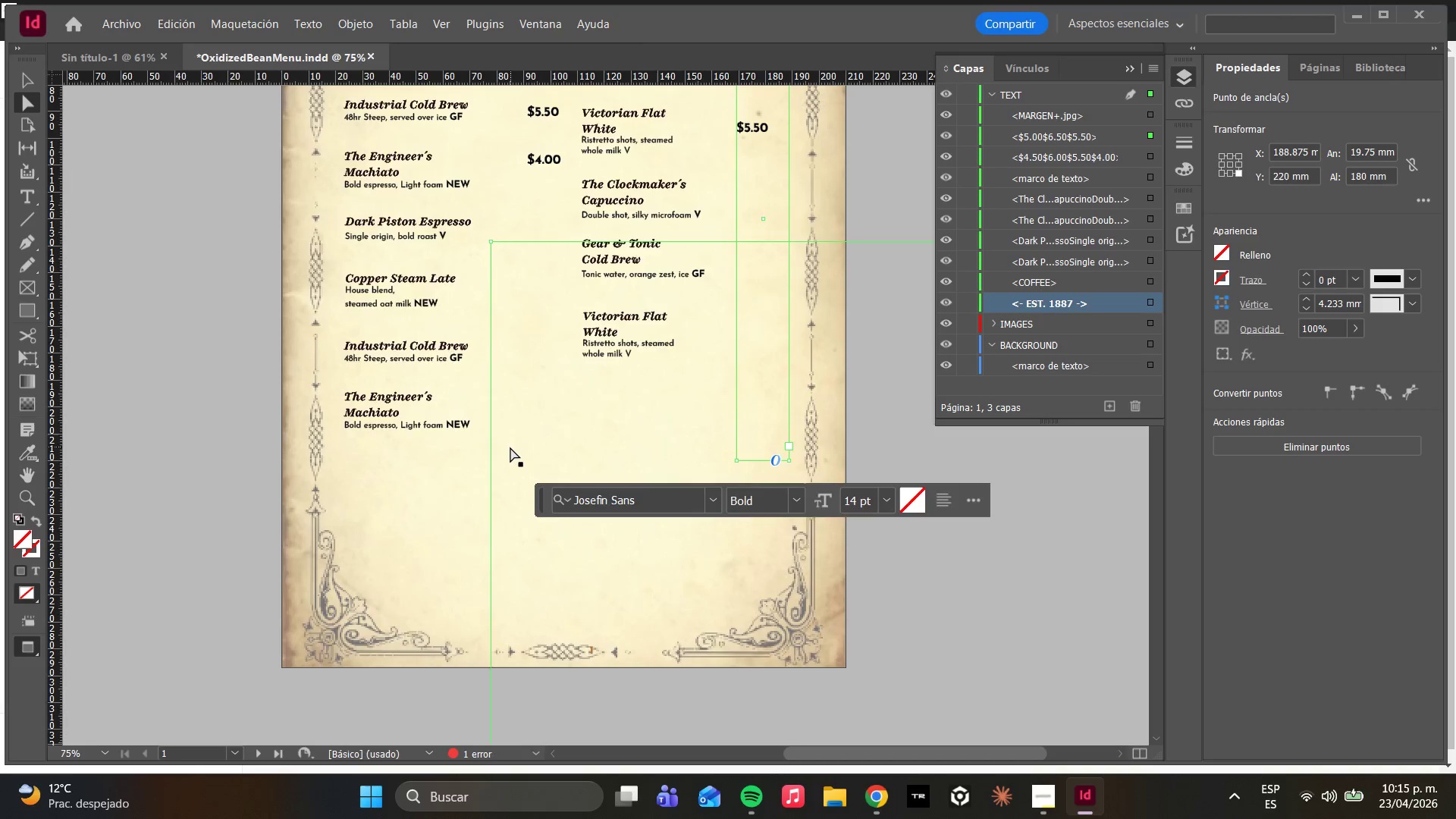 
scroll: coordinate [513, 437], scroll_direction: up, amount: 6.0
 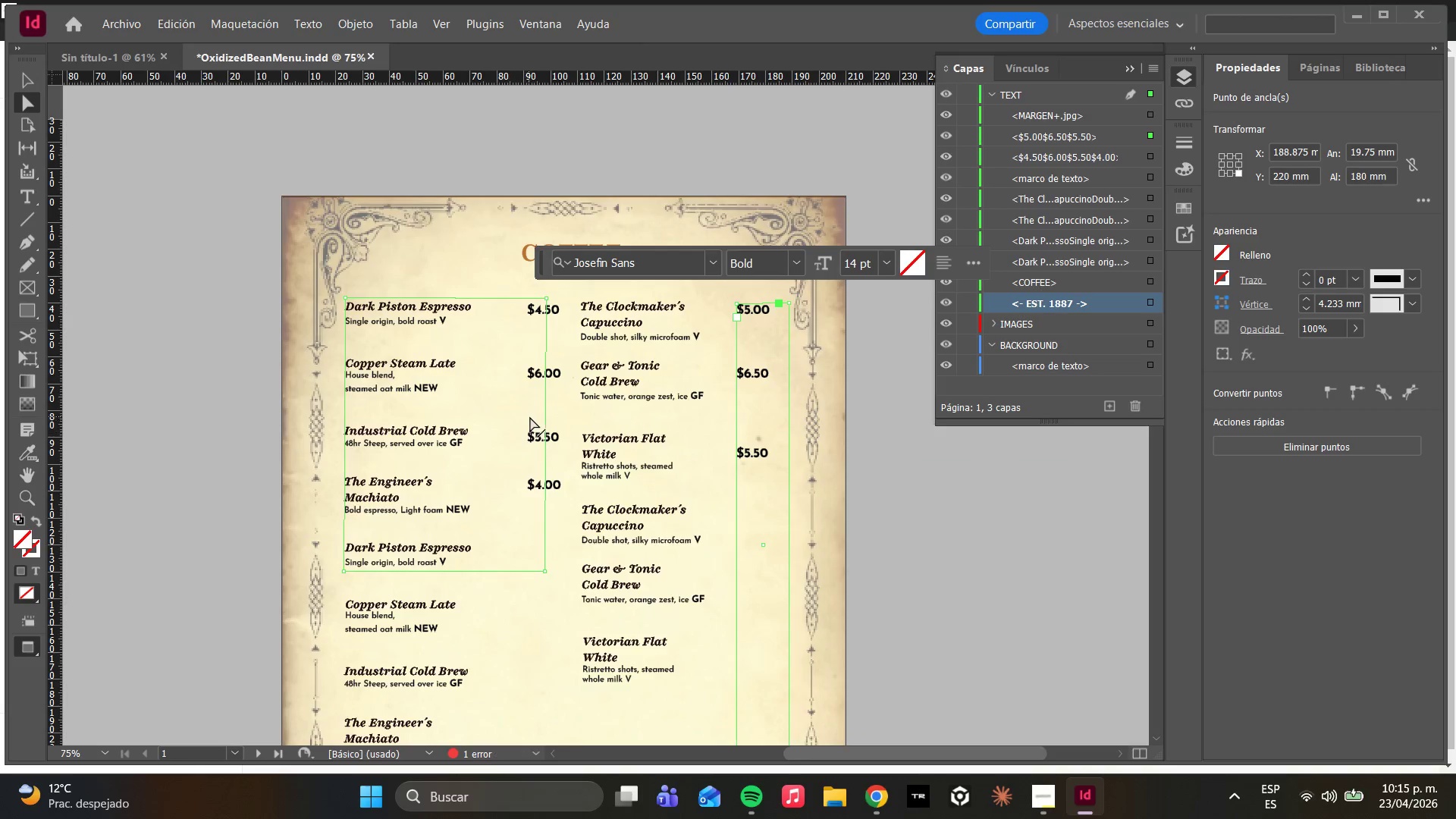 
scroll: coordinate [549, 405], scroll_direction: down, amount: 4.0
 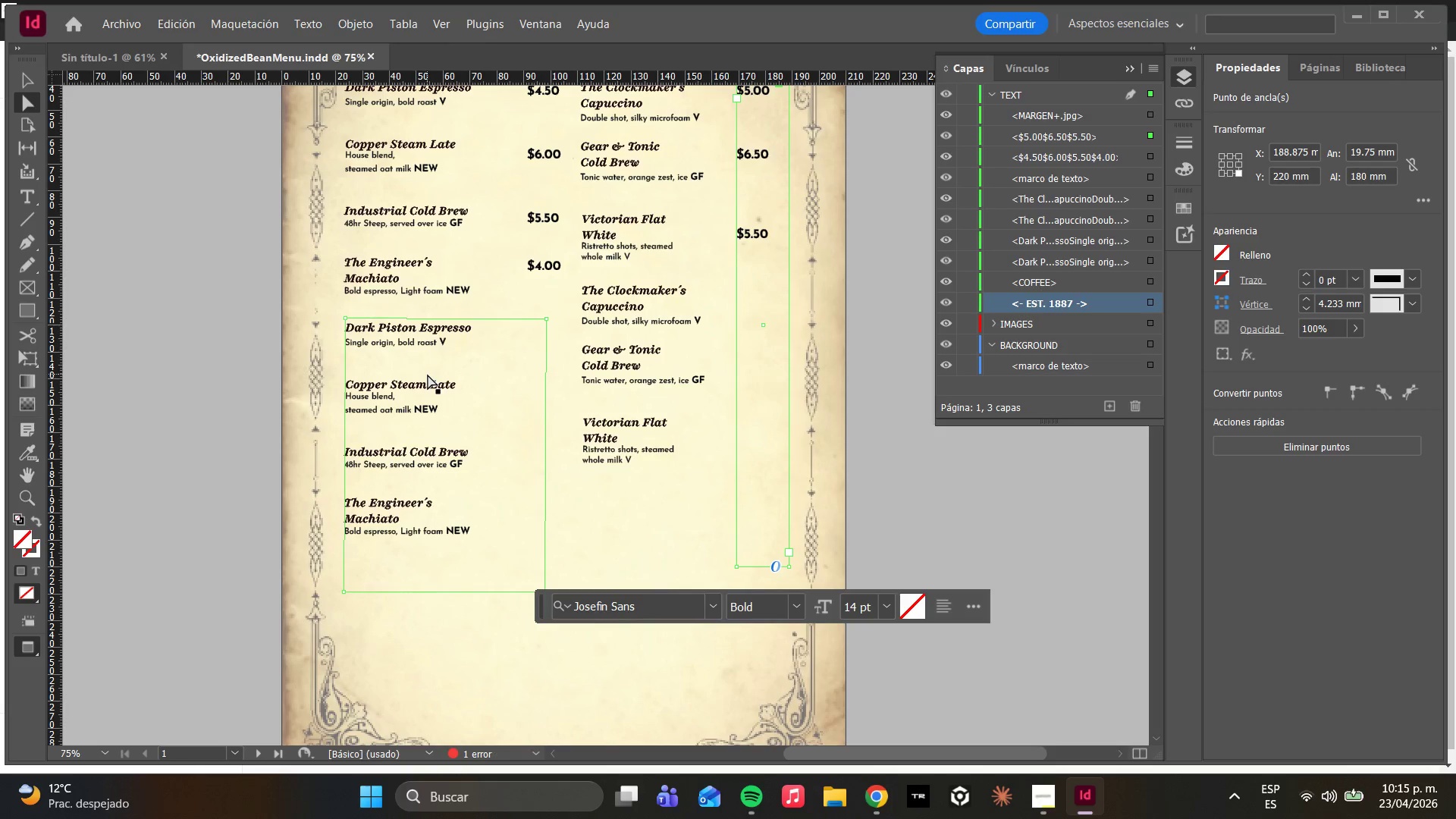 
wait(24.16)
 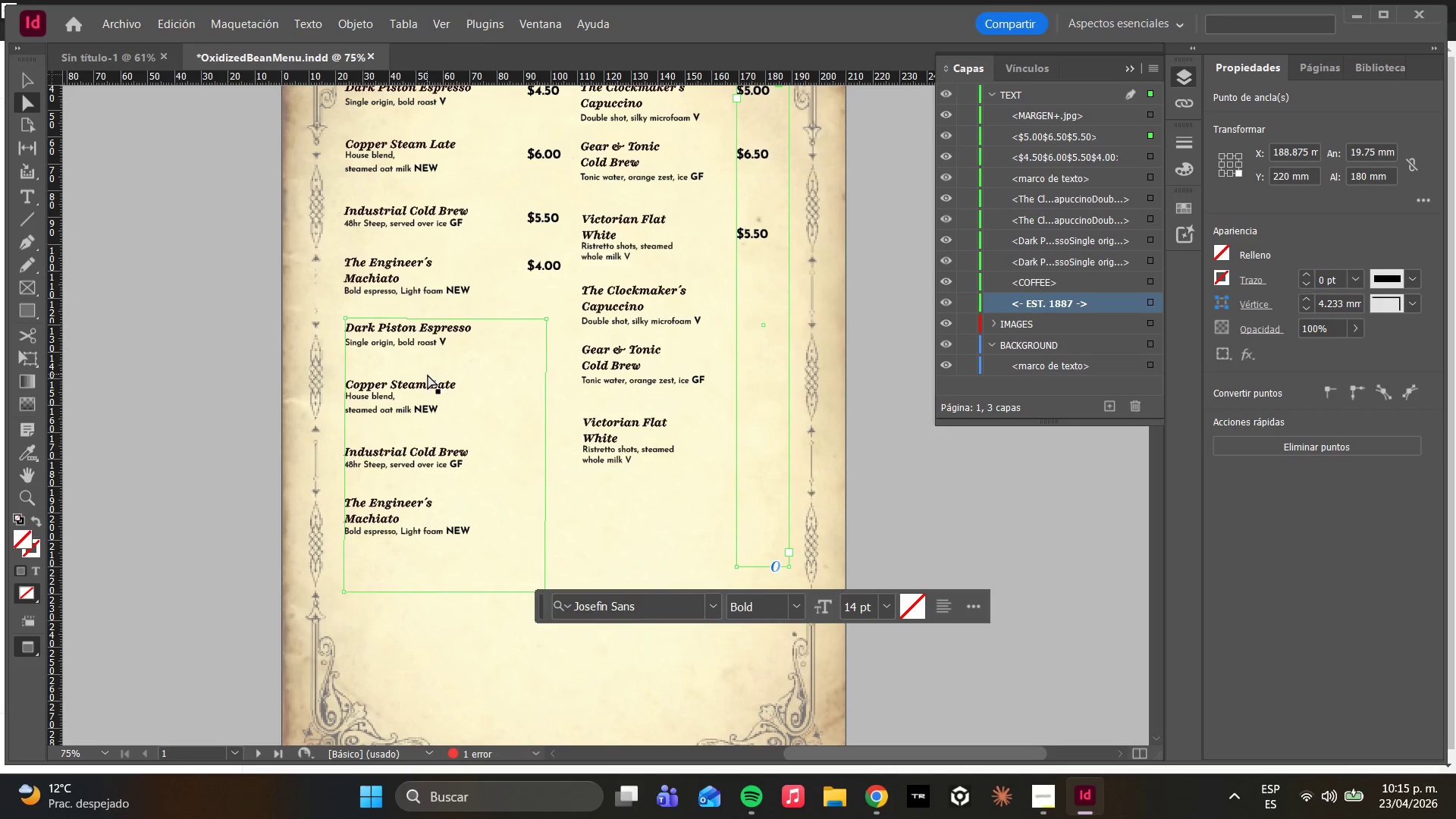 
left_click([1050, 798])